 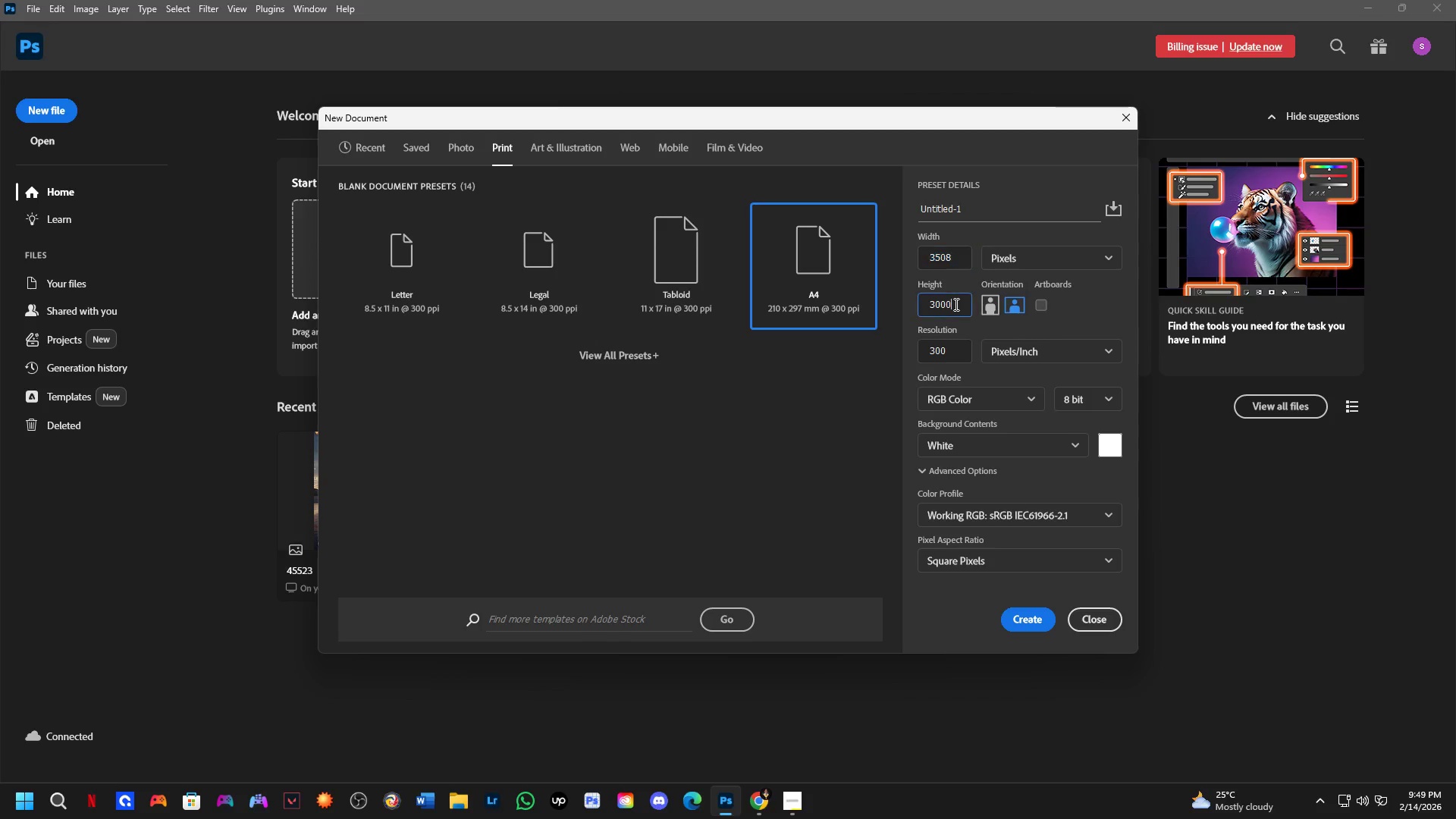 
key(Control+Z)
 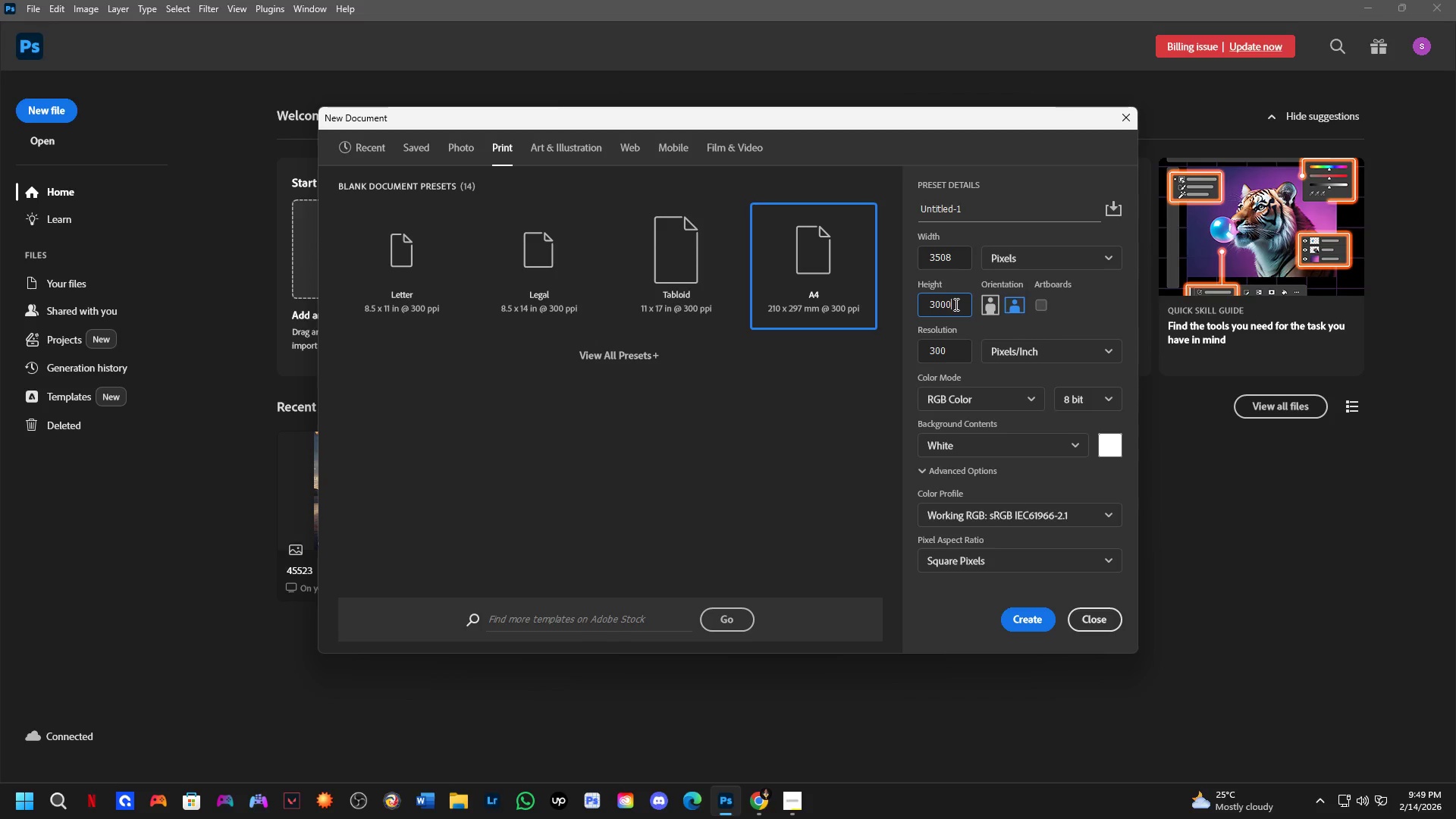 
key(Control+Z)
 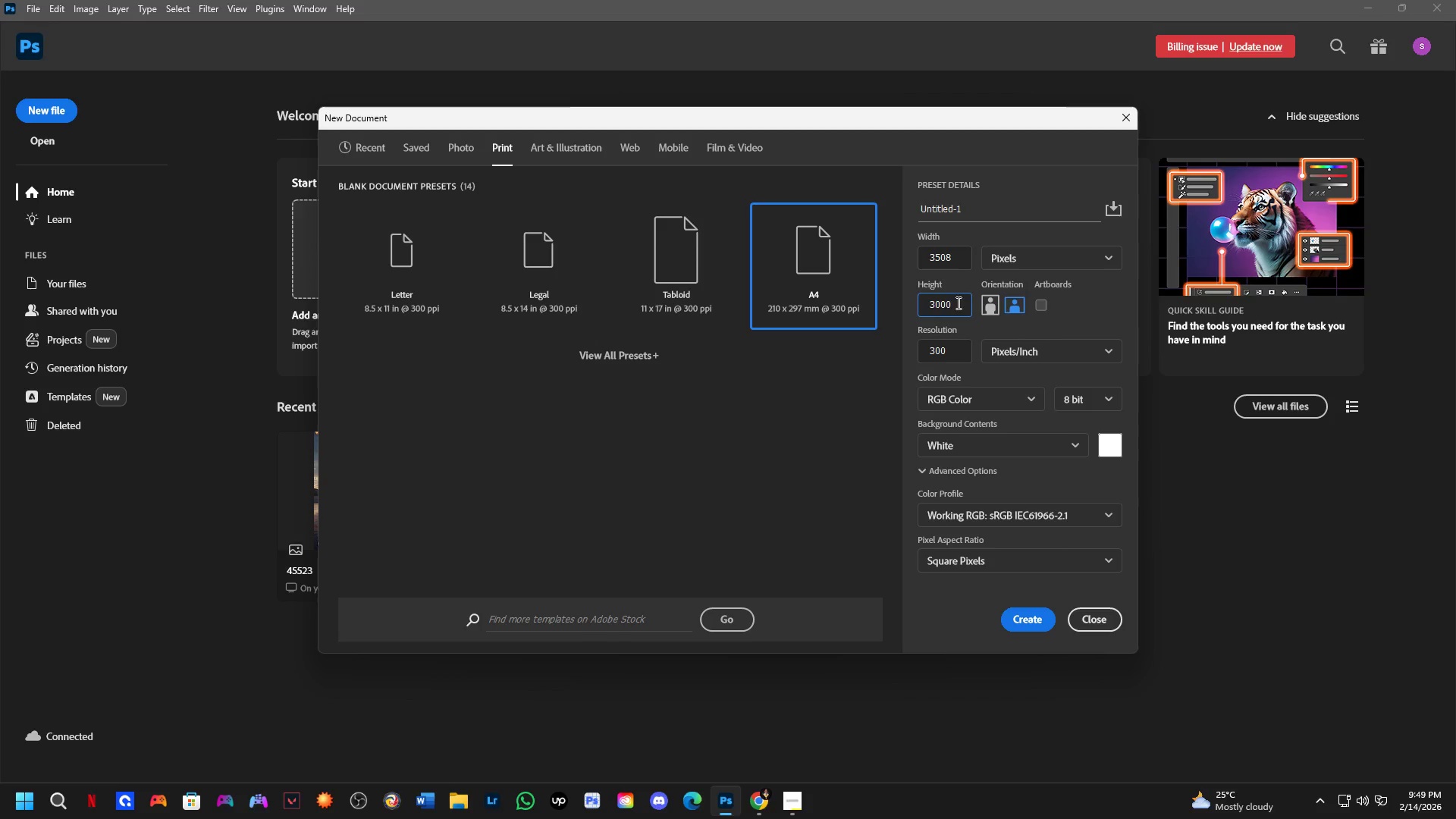 
left_click_drag(start_coordinate=[957, 303], to_coordinate=[907, 310])
 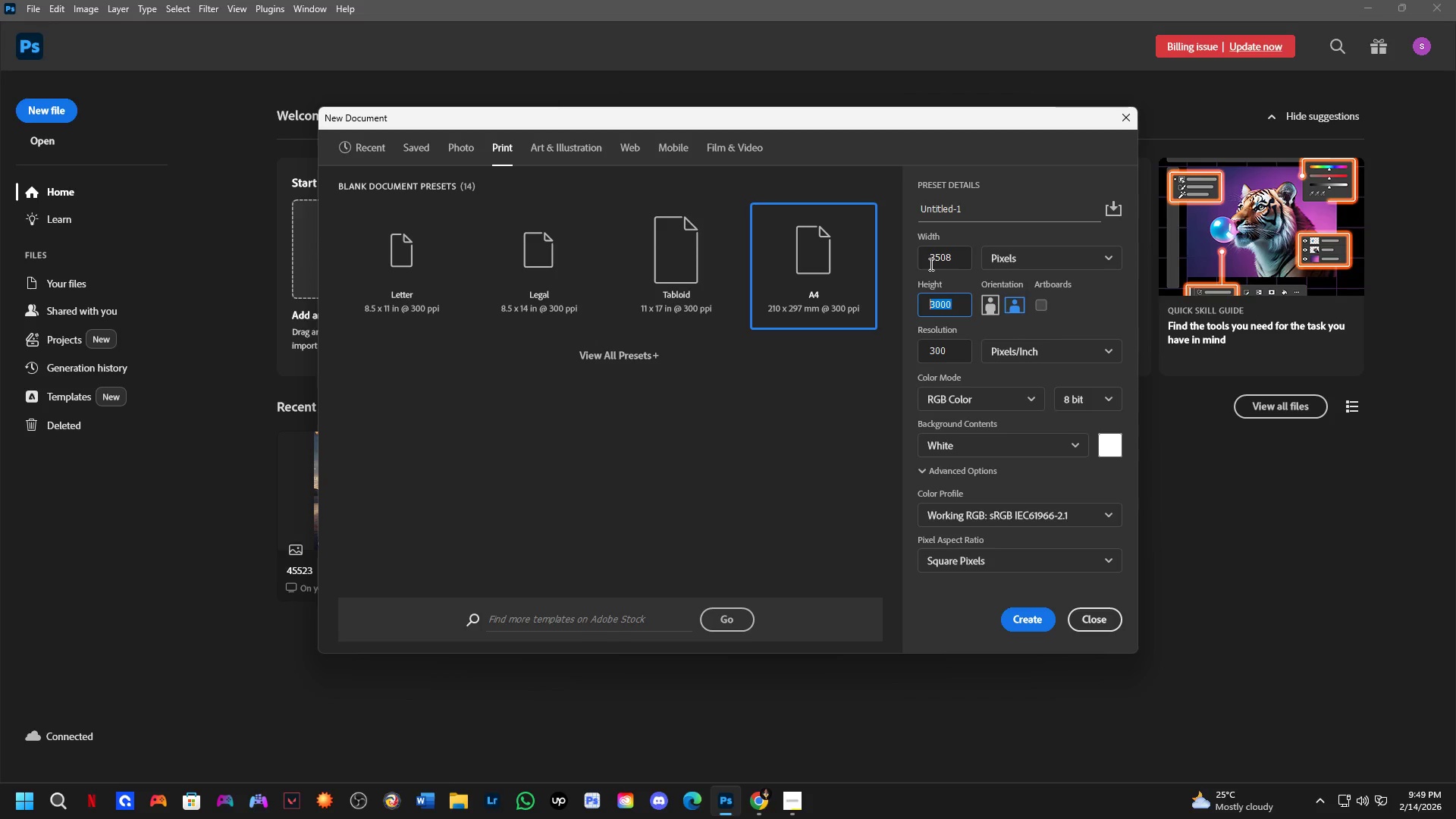 
key(Control+Z)
 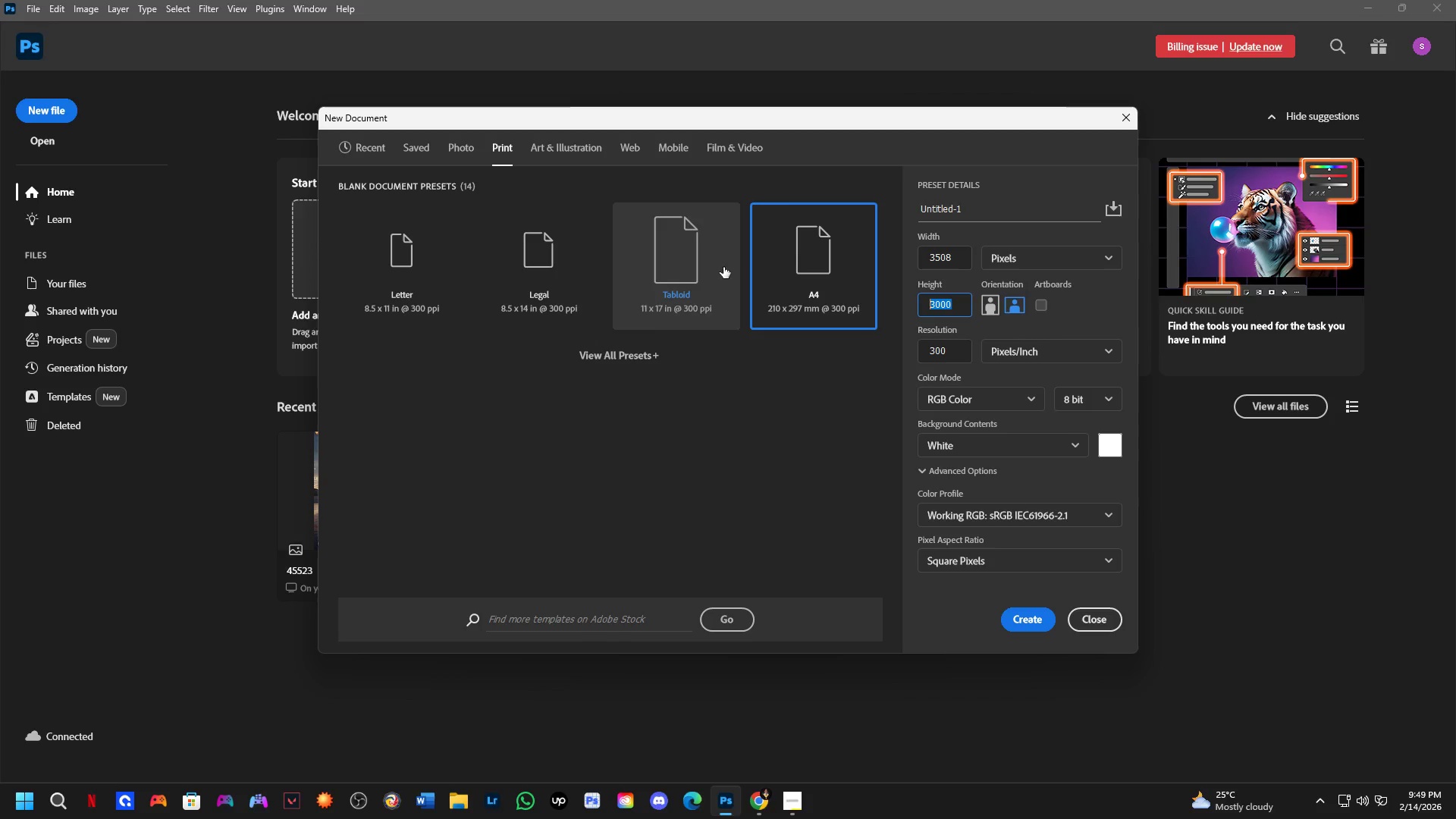 
left_click([802, 287])
 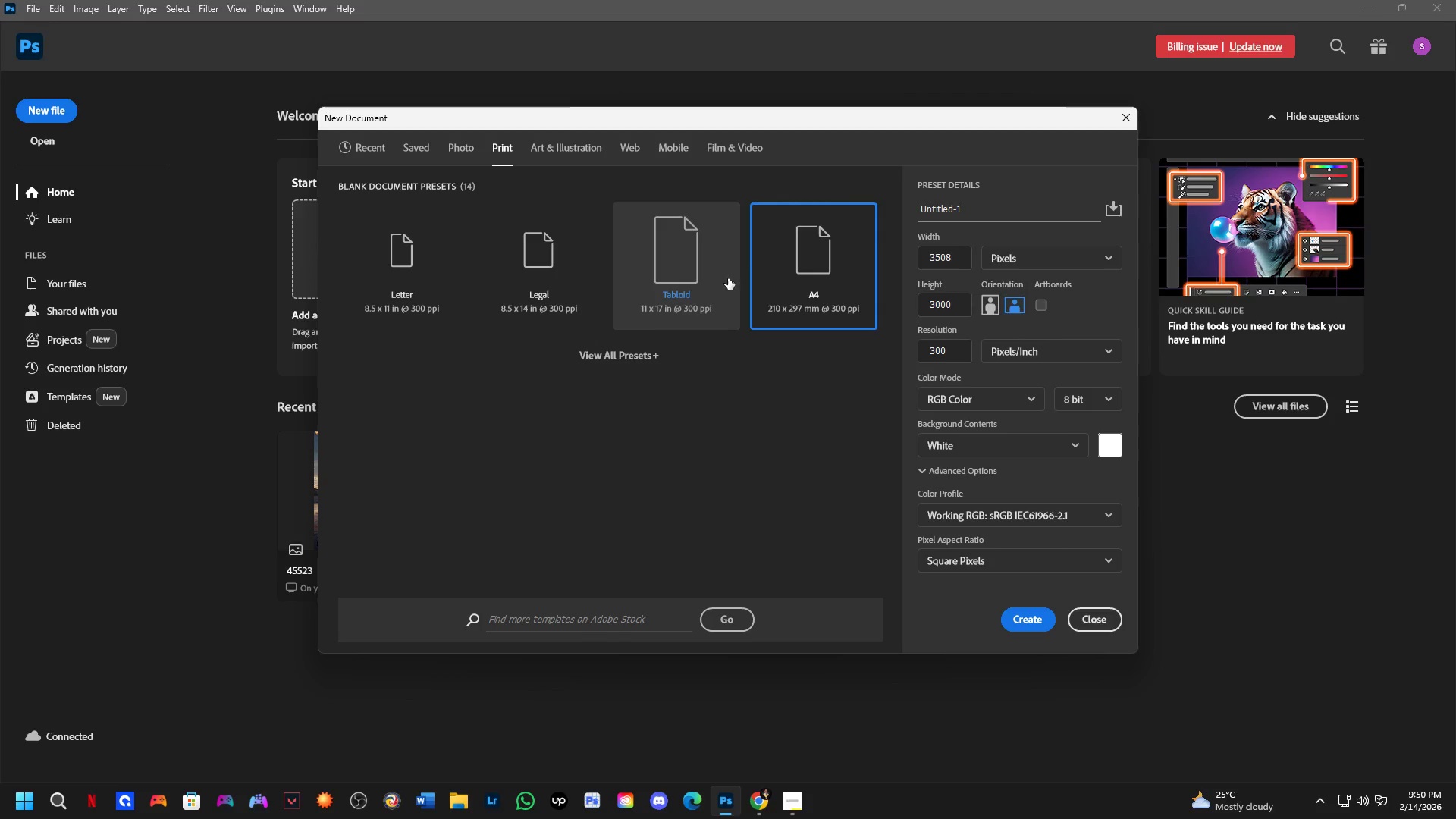 
double_click([793, 277])
 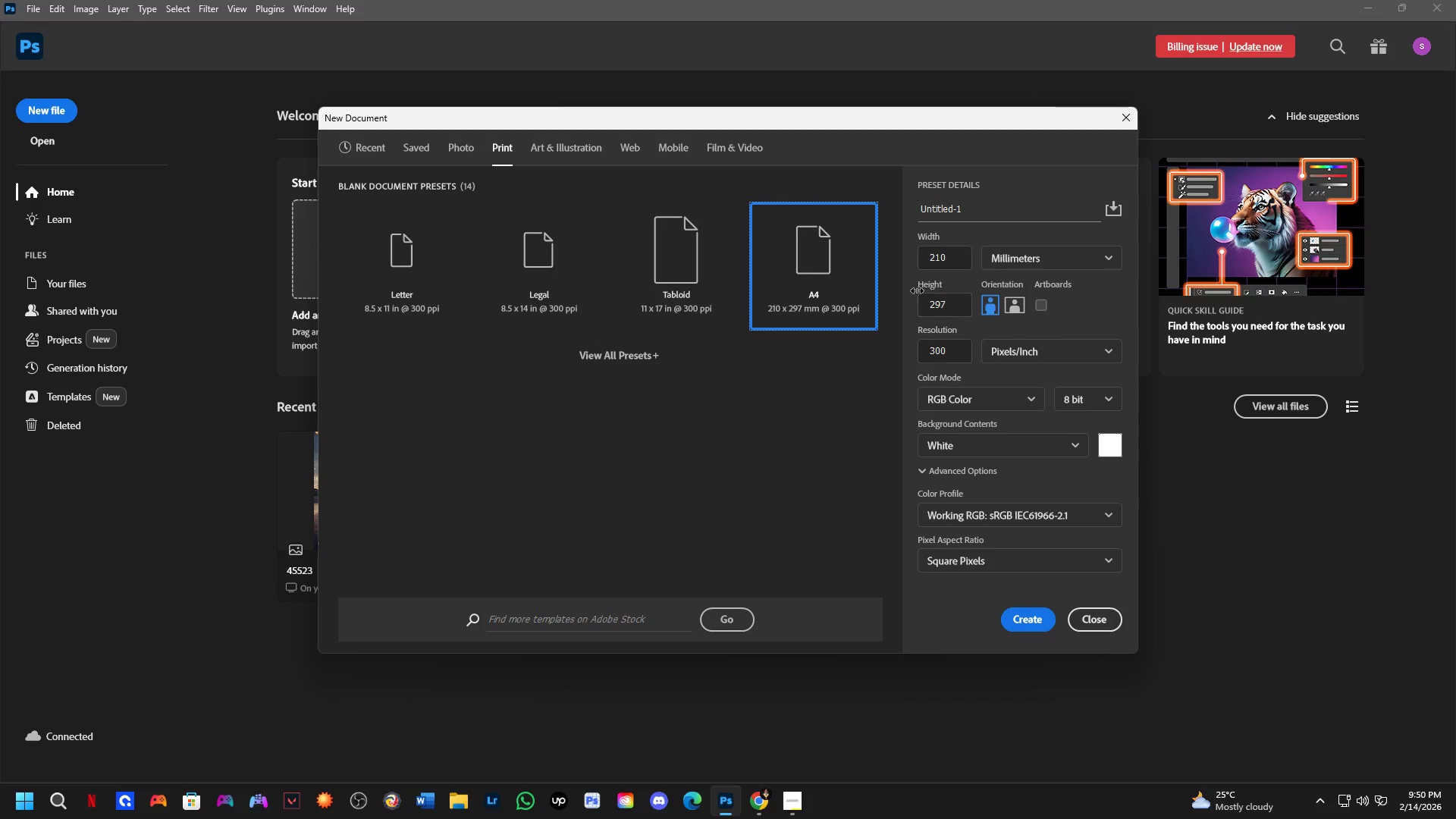 
left_click([1015, 248])
 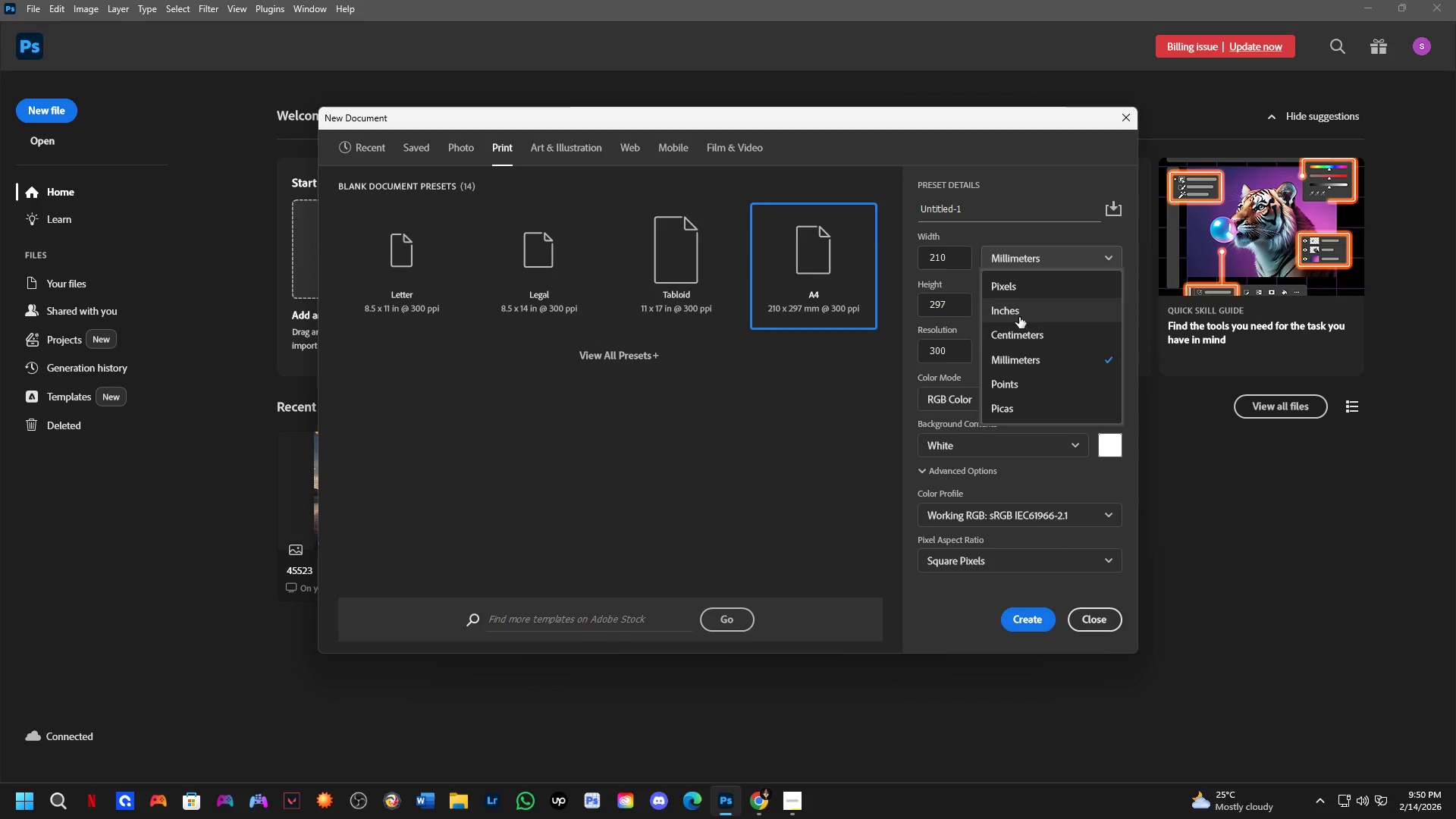 
left_click([1025, 287])
 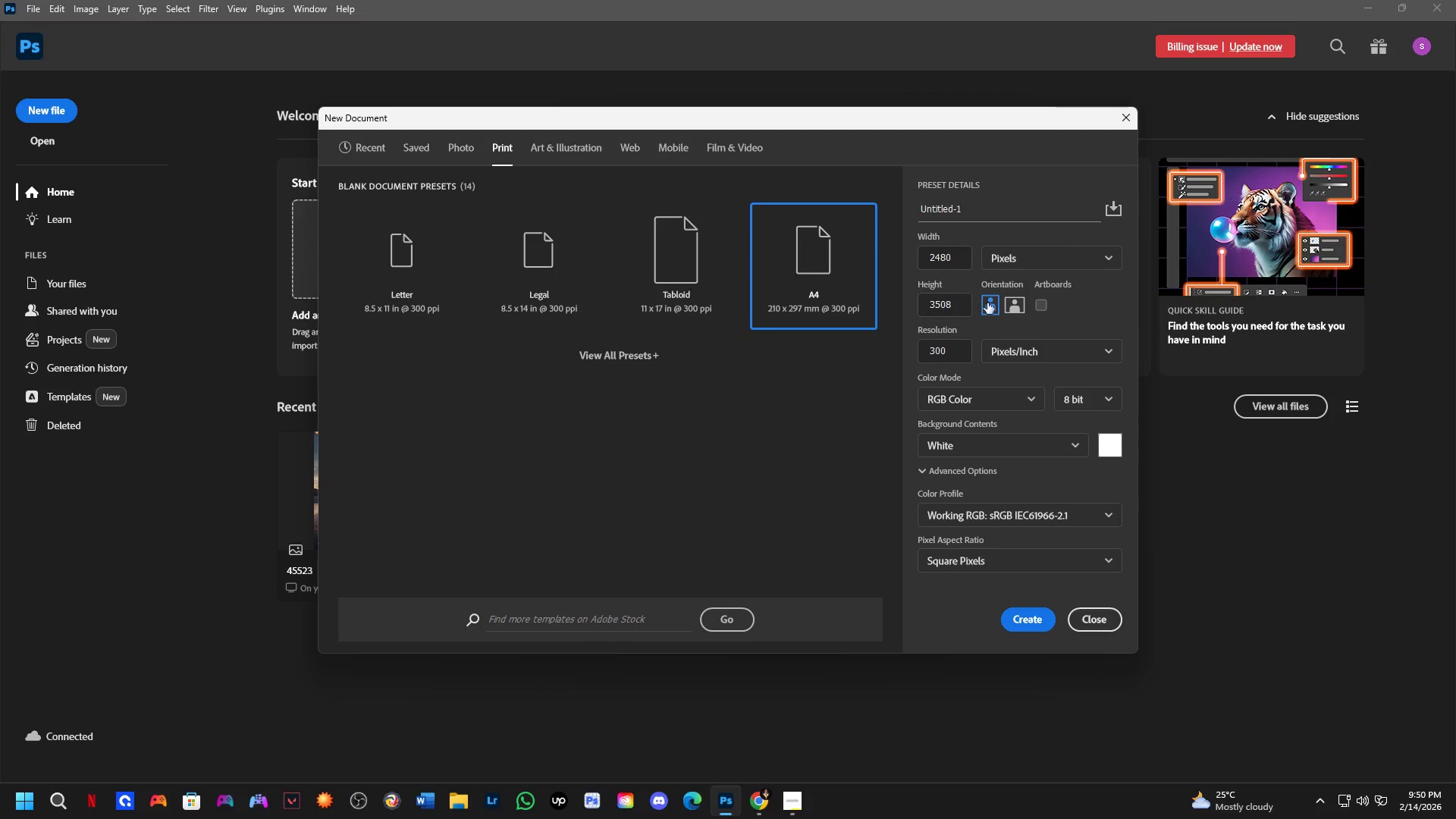 
left_click([1012, 308])
 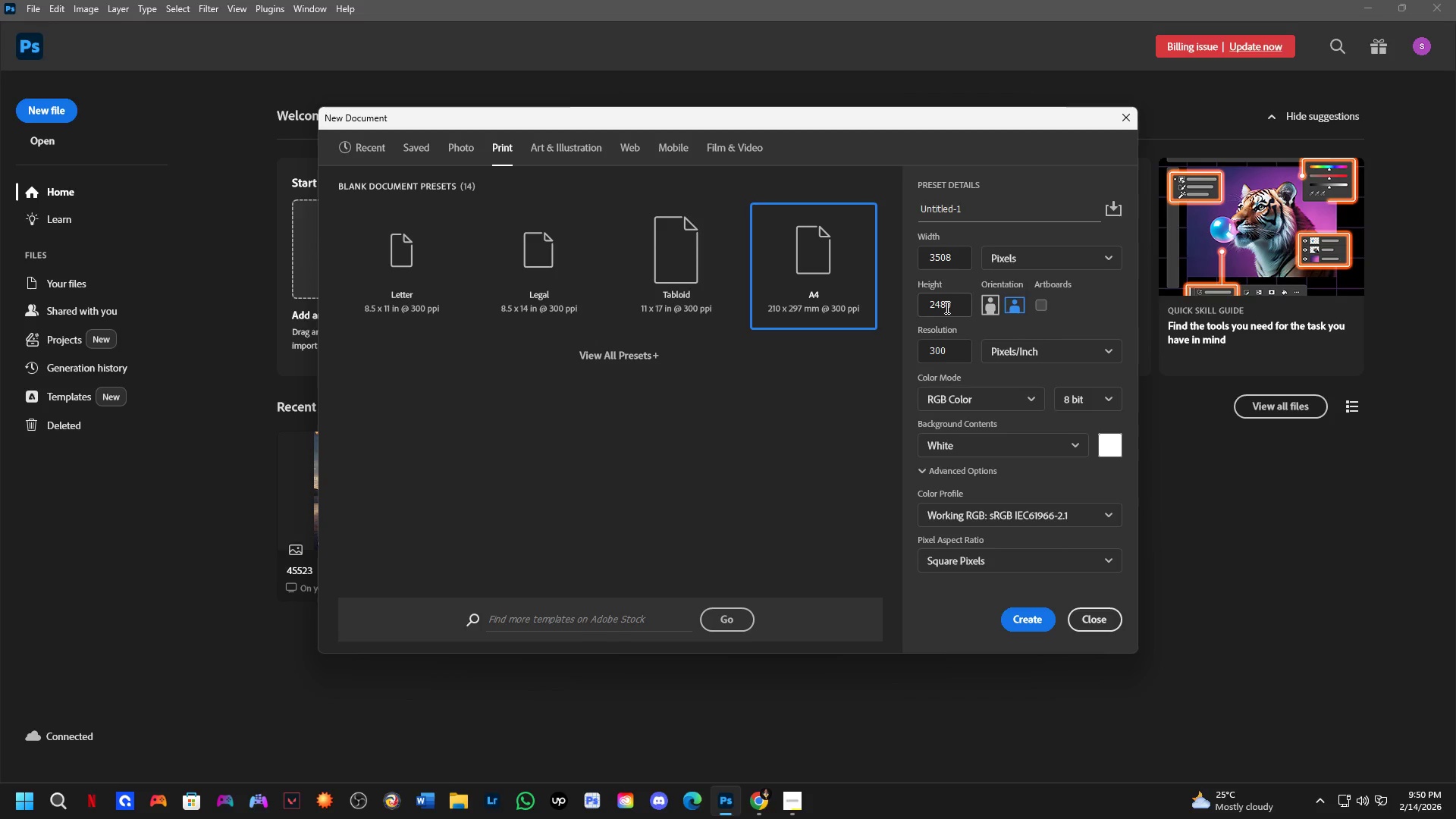 
left_click([986, 308])
 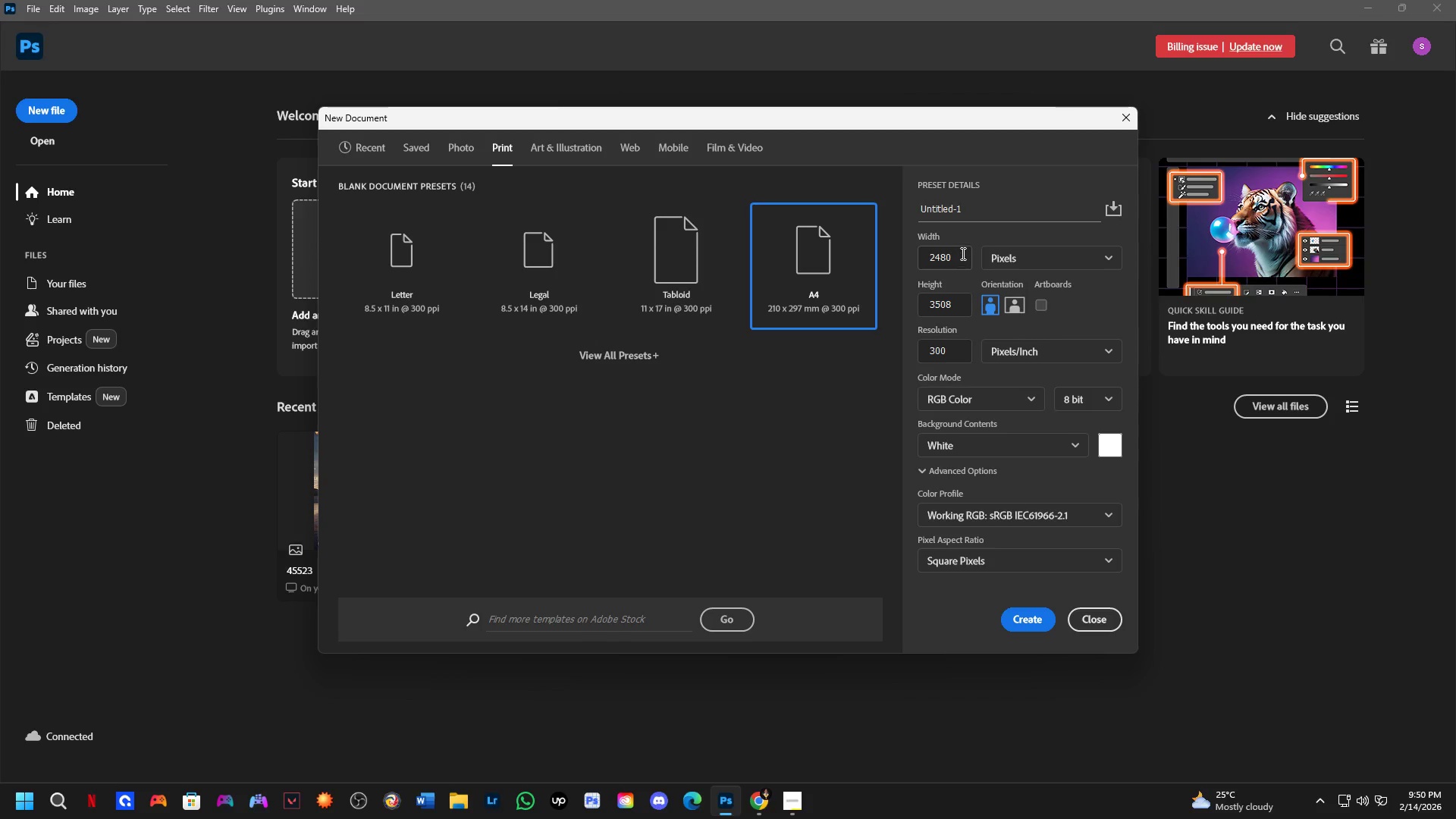 
left_click_drag(start_coordinate=[962, 252], to_coordinate=[906, 251])
 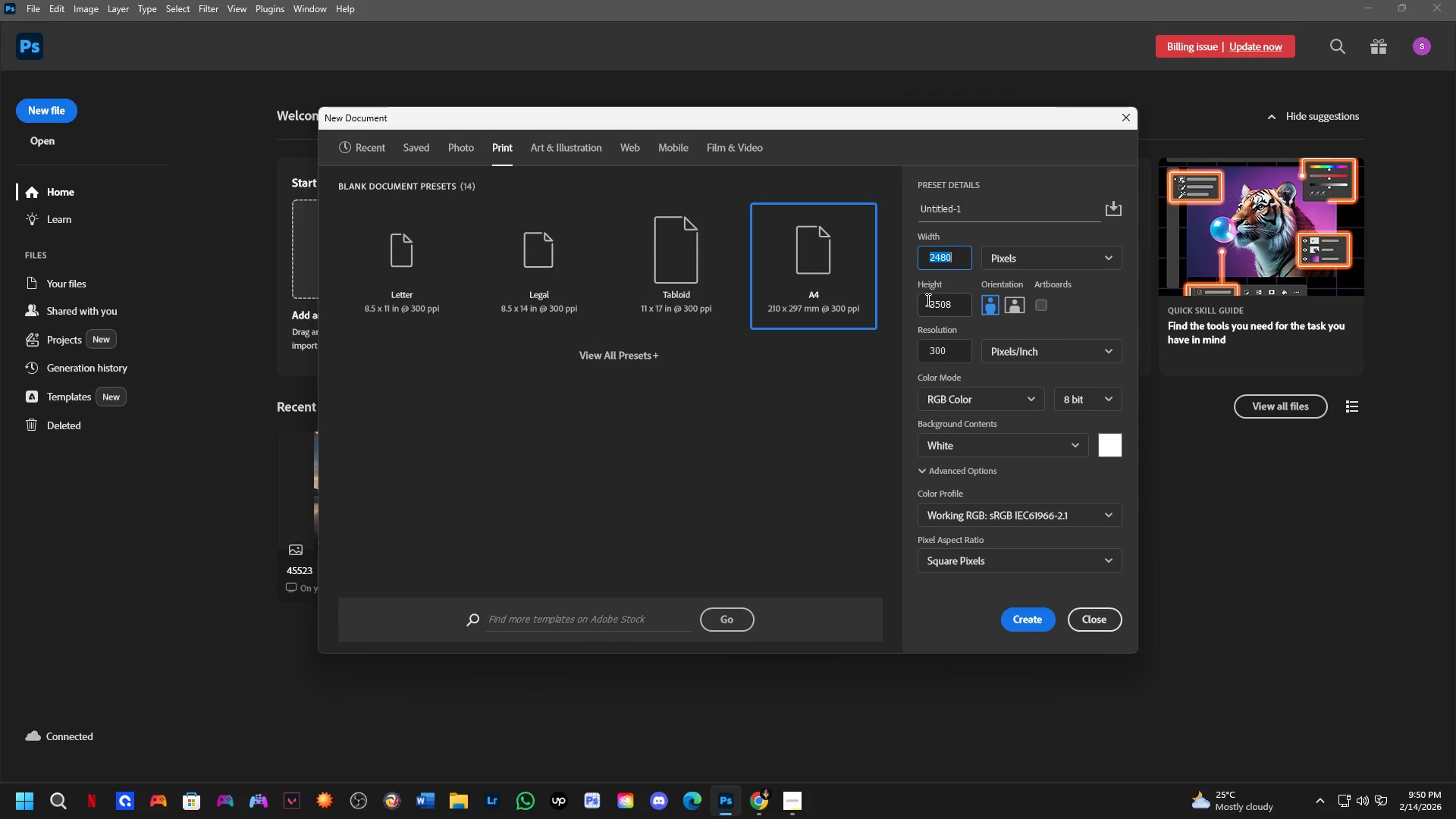 
key(Numpad3)
 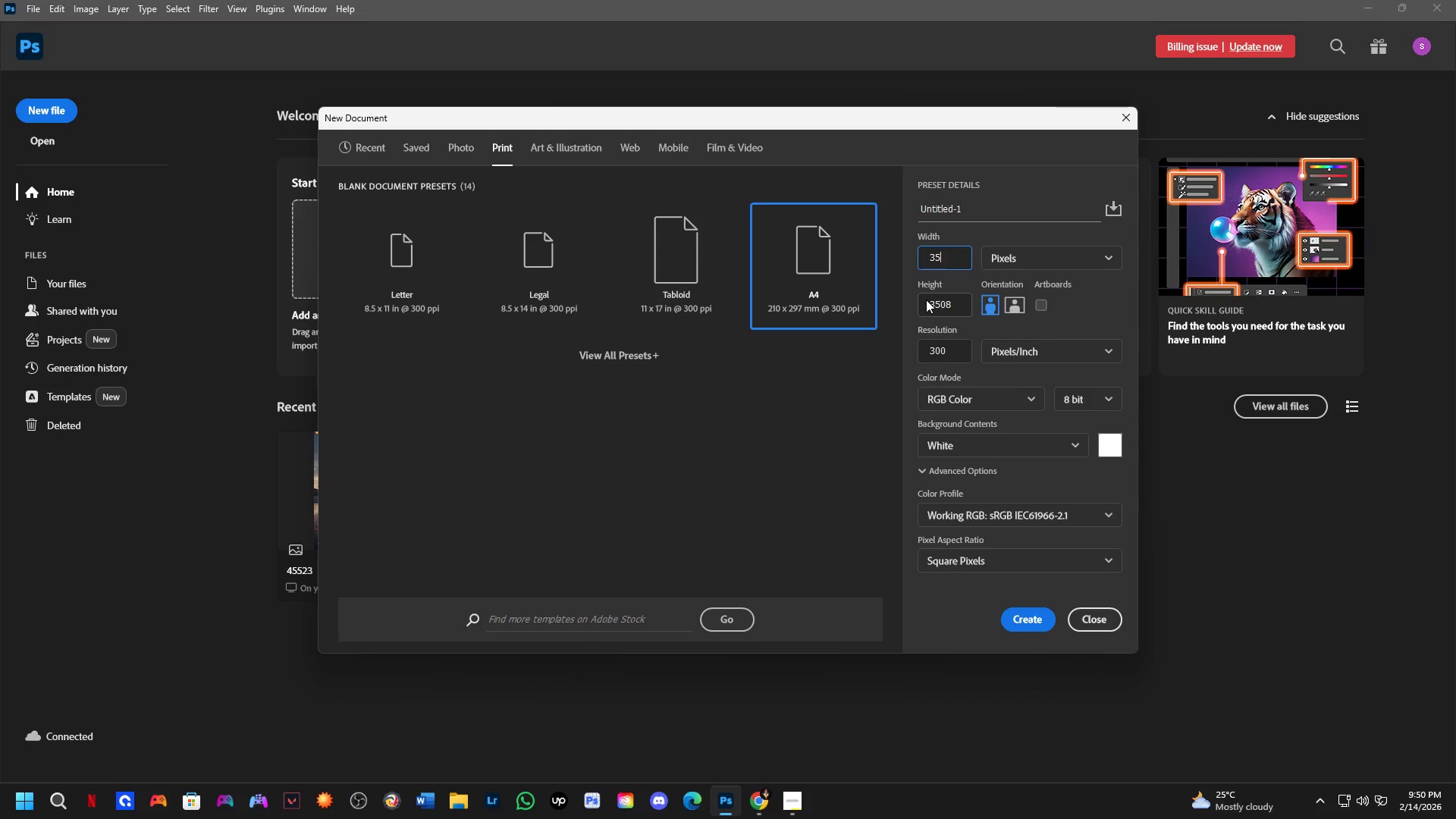 
key(Numpad5)
 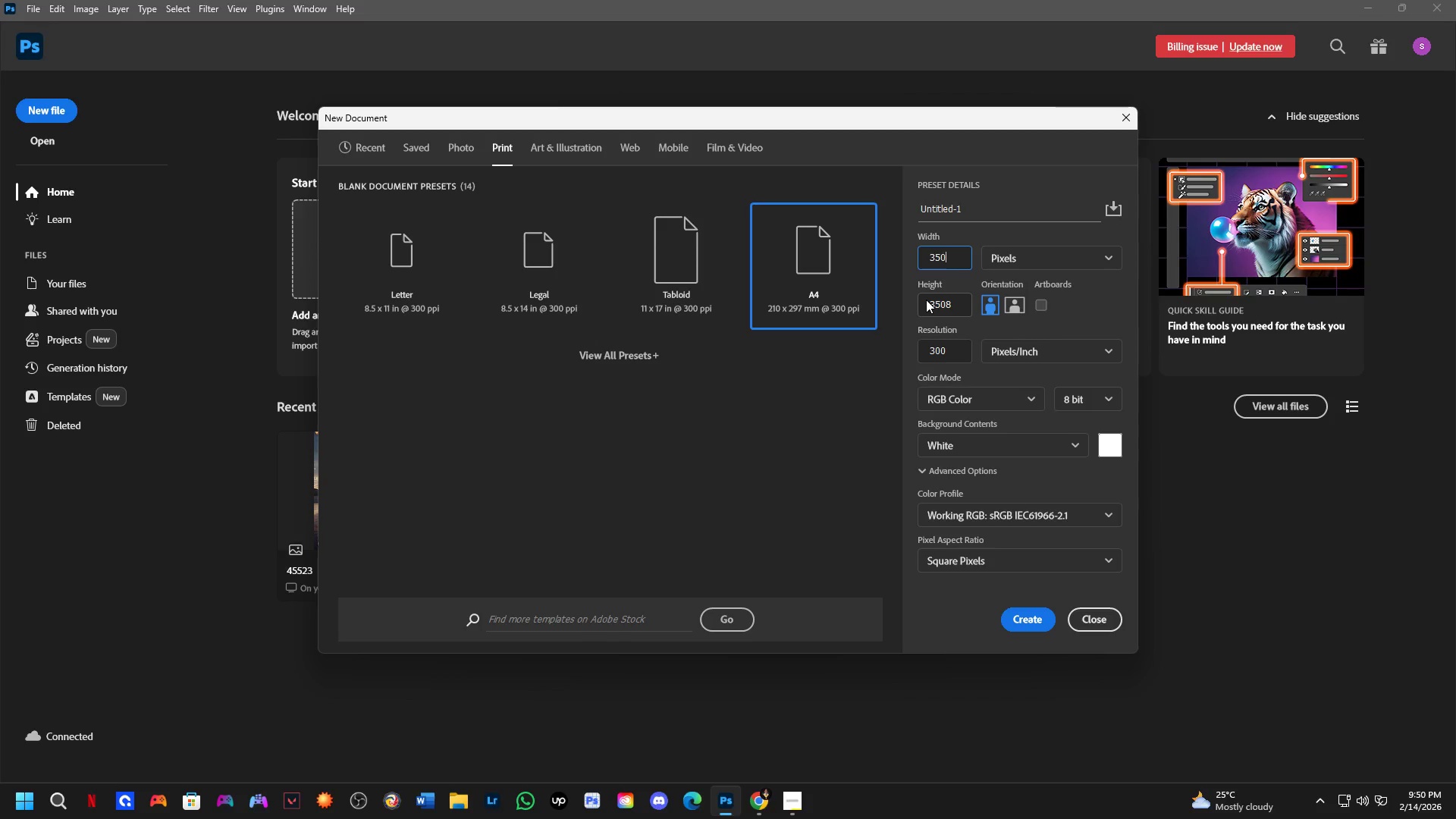 
key(Numpad0)
 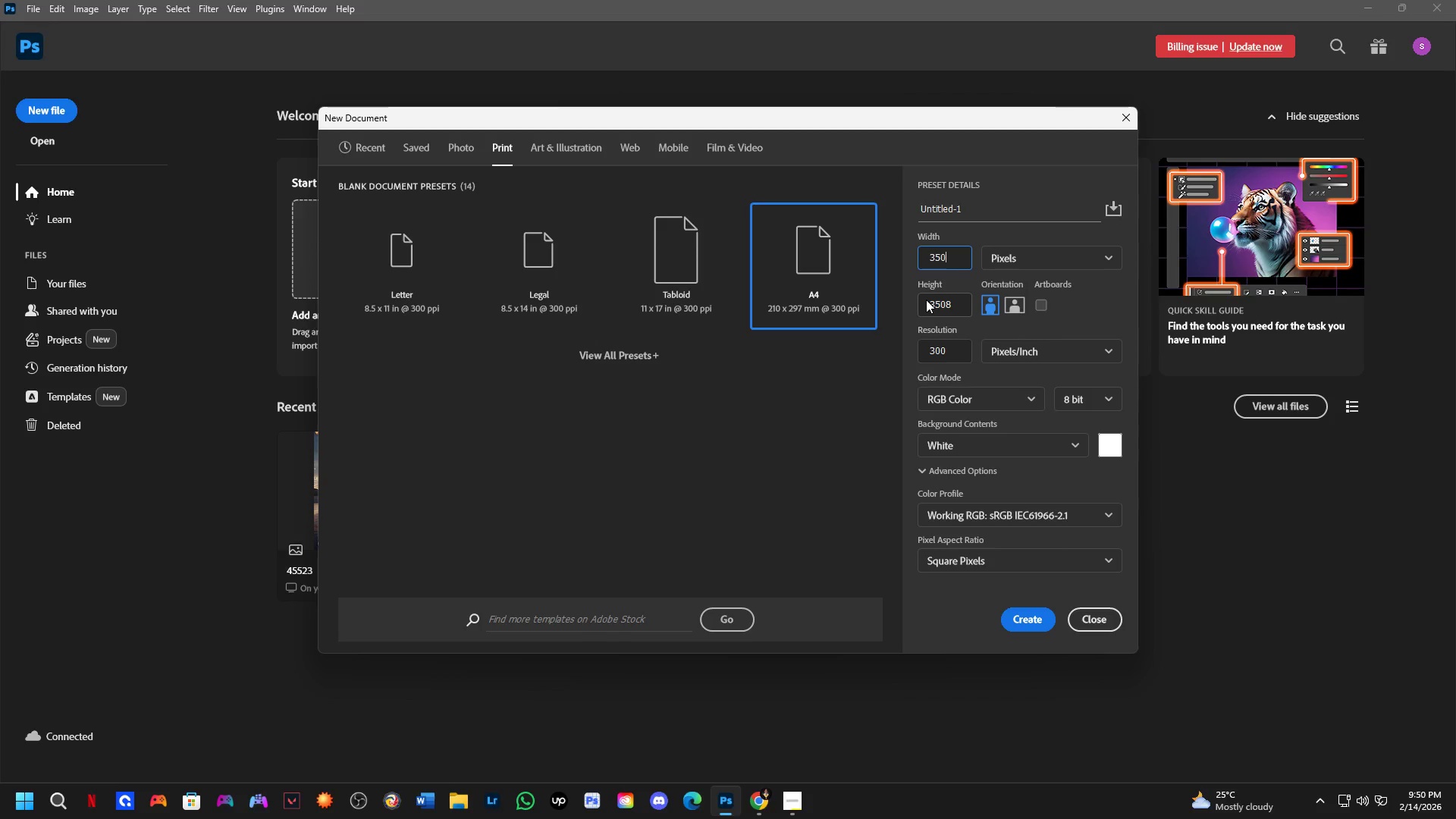 
key(Numpad8)
 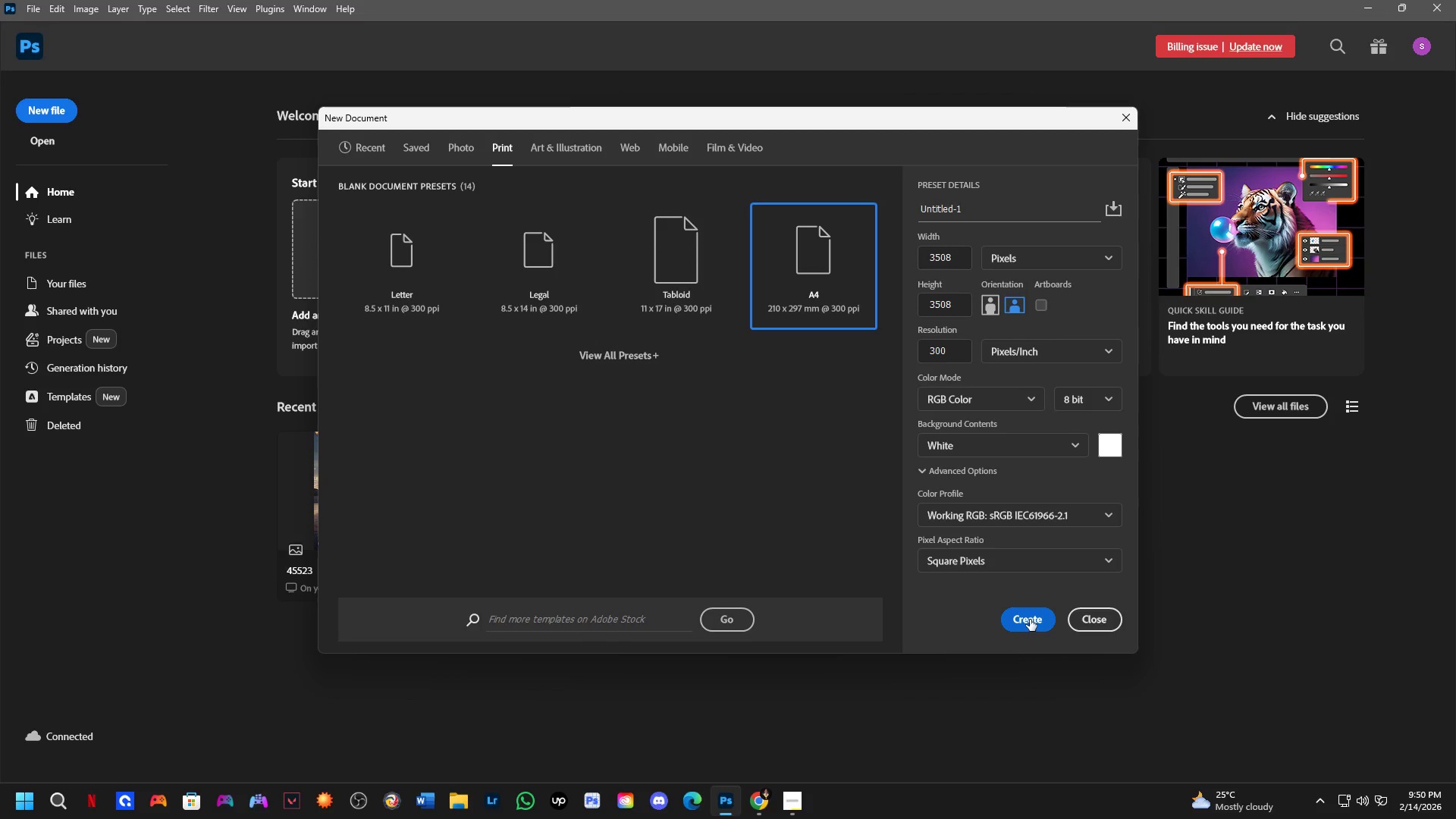 
wait(5.69)
 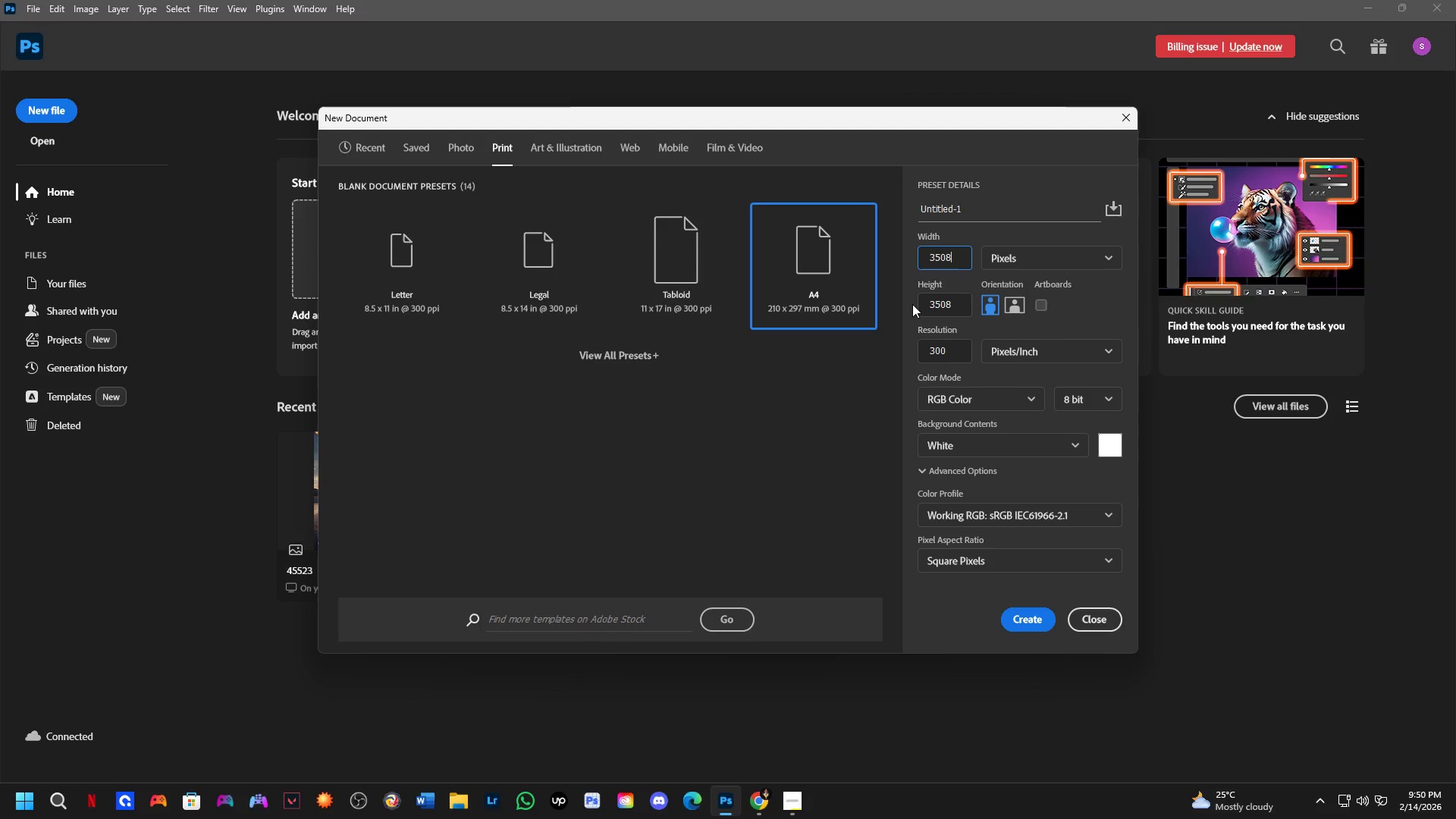 
scroll: coordinate [546, 488], scroll_direction: down, amount: 2.0
 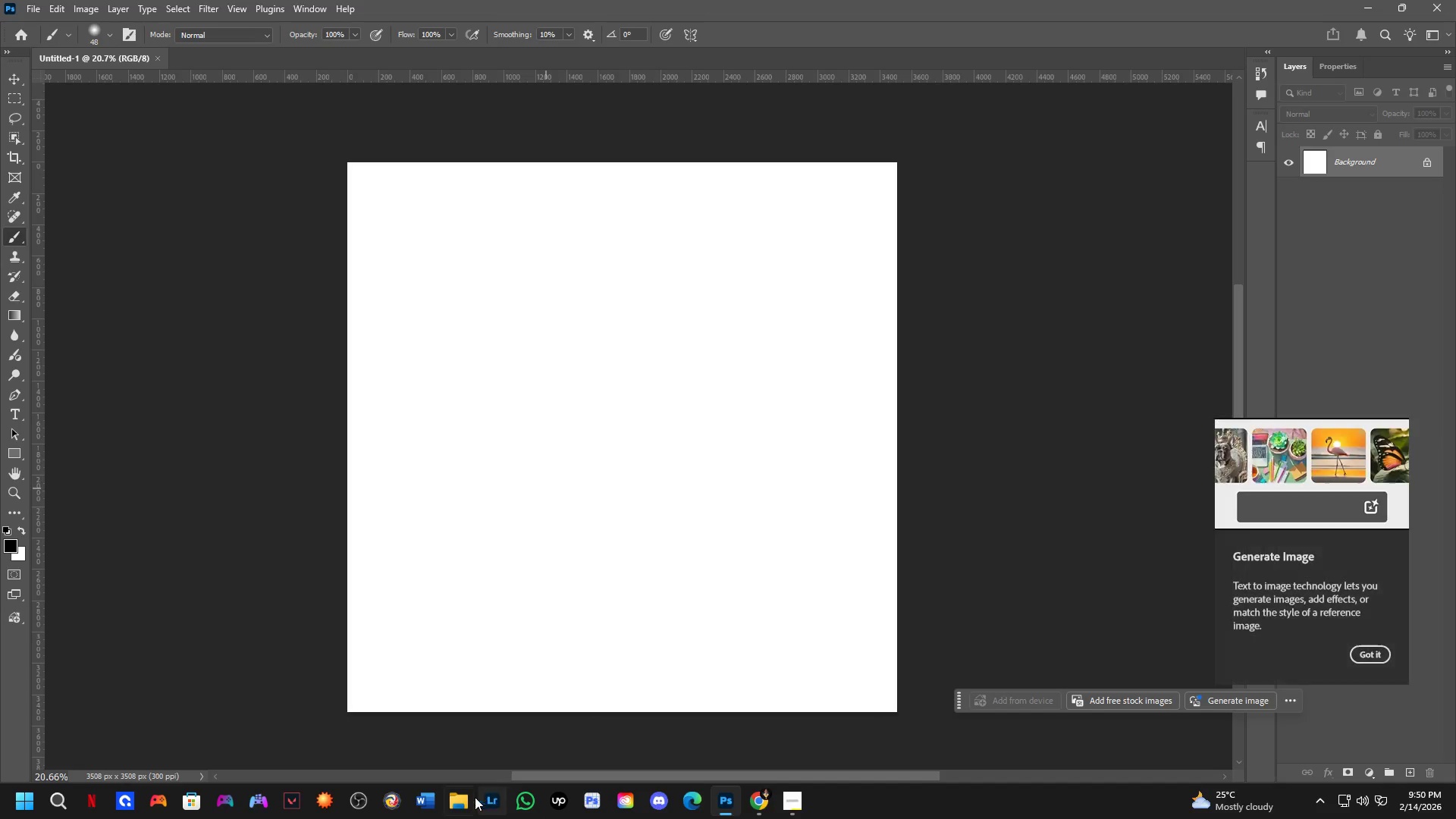 
left_click([459, 797])
 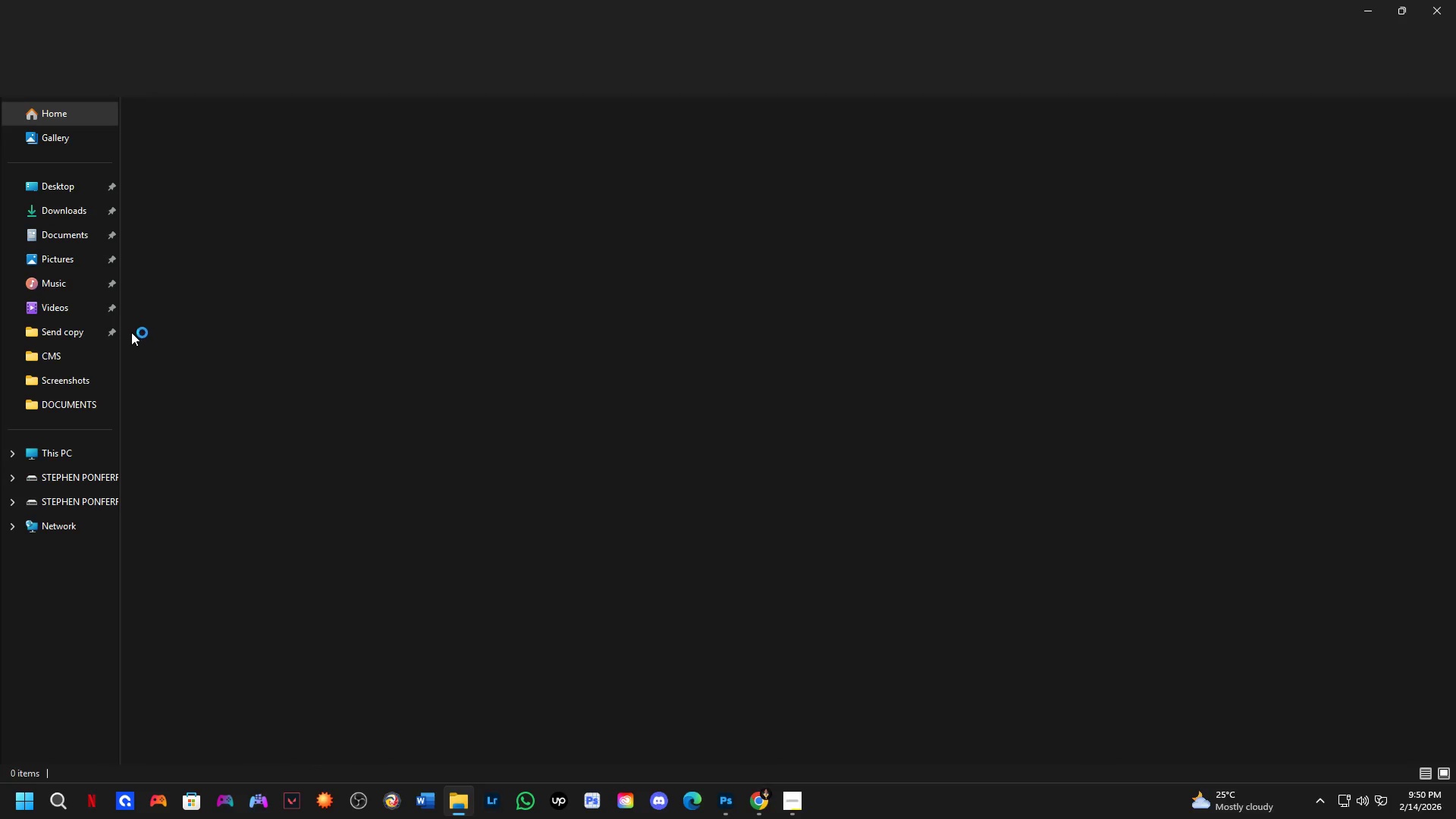 
left_click([69, 209])
 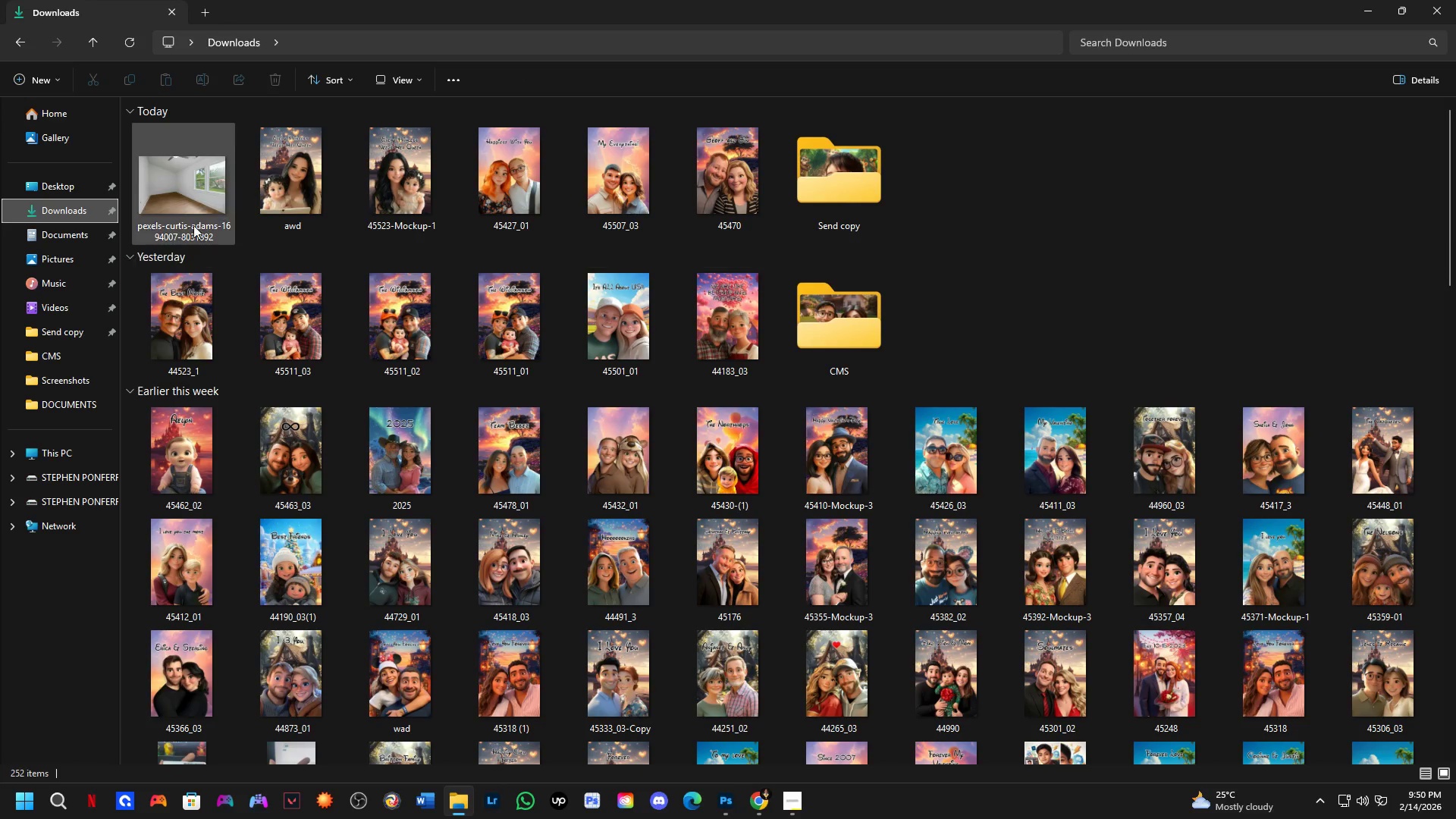 
left_click_drag(start_coordinate=[187, 171], to_coordinate=[587, 474])
 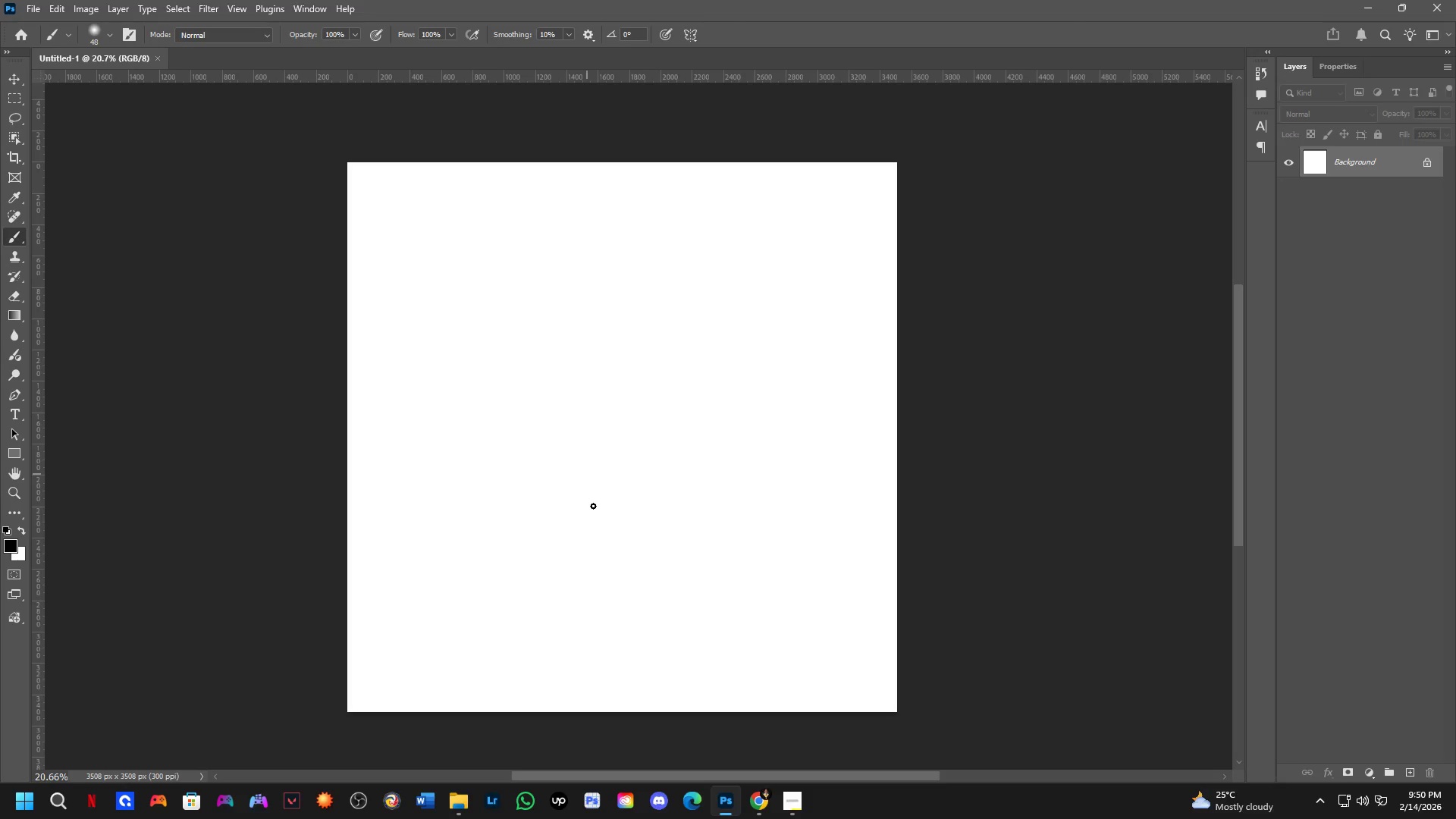 
key(Alt+AltLeft)
 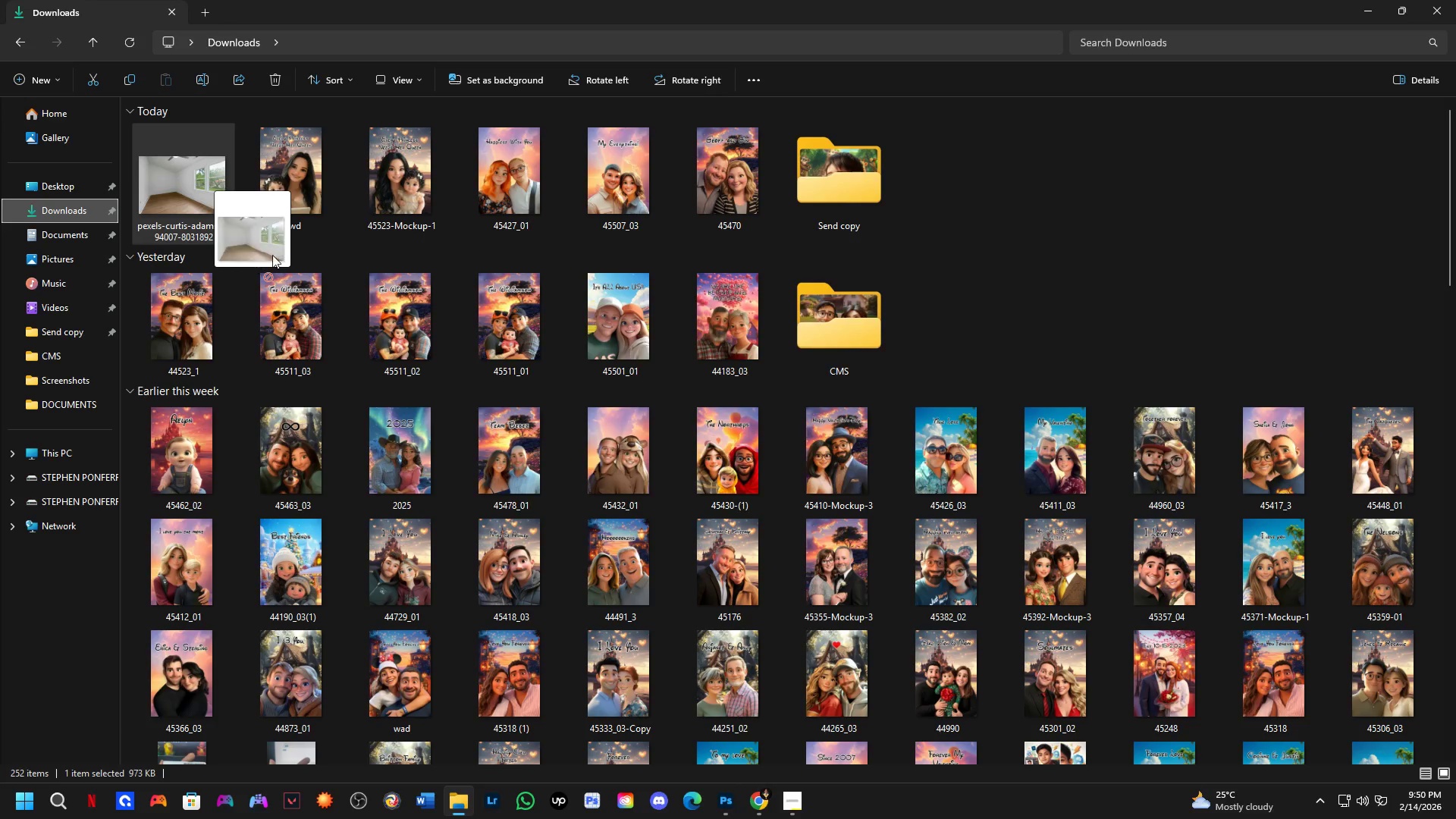 
key(Alt+Tab)
 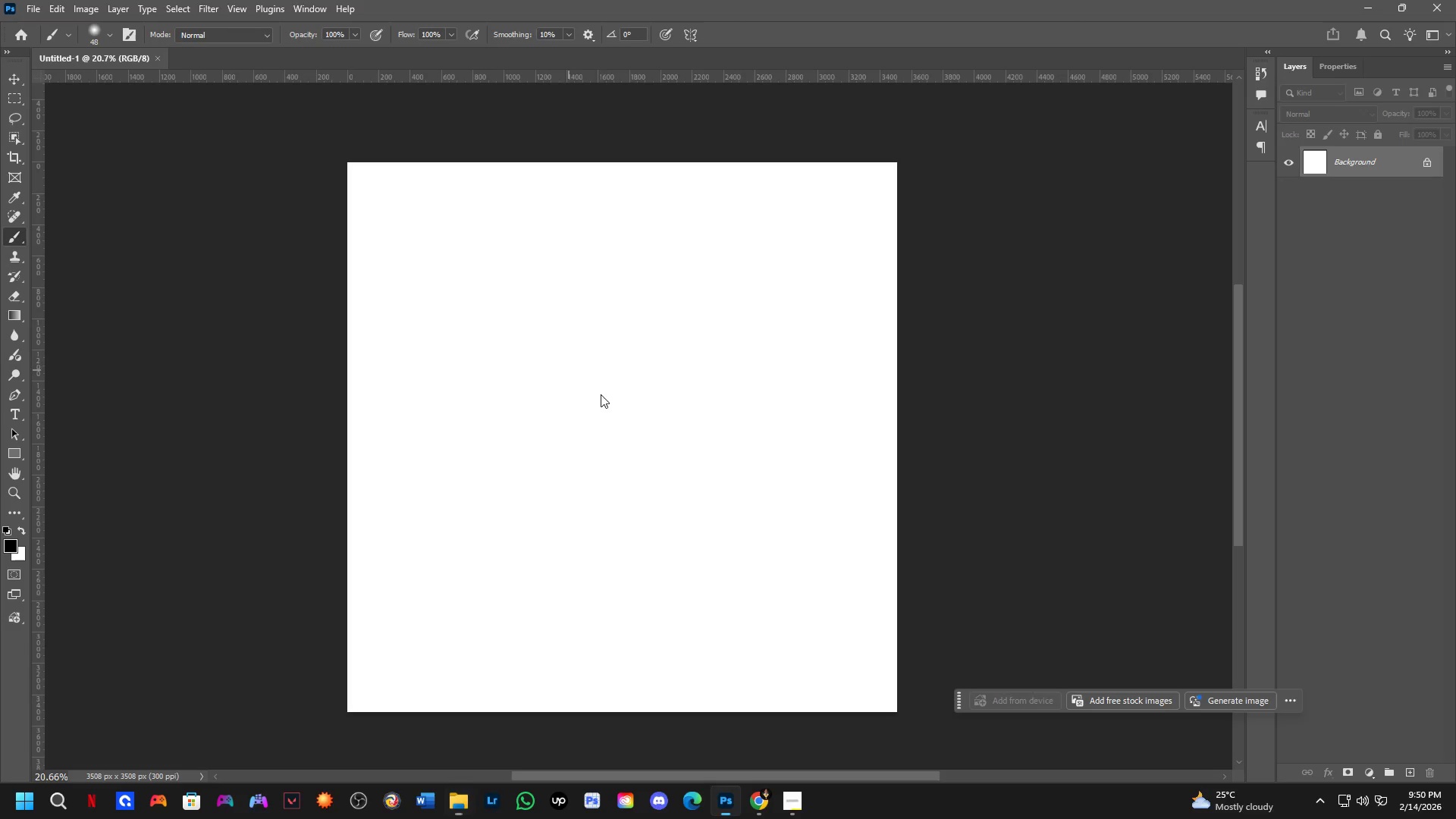 
hold_key(key=ShiftLeft, duration=1.5)
 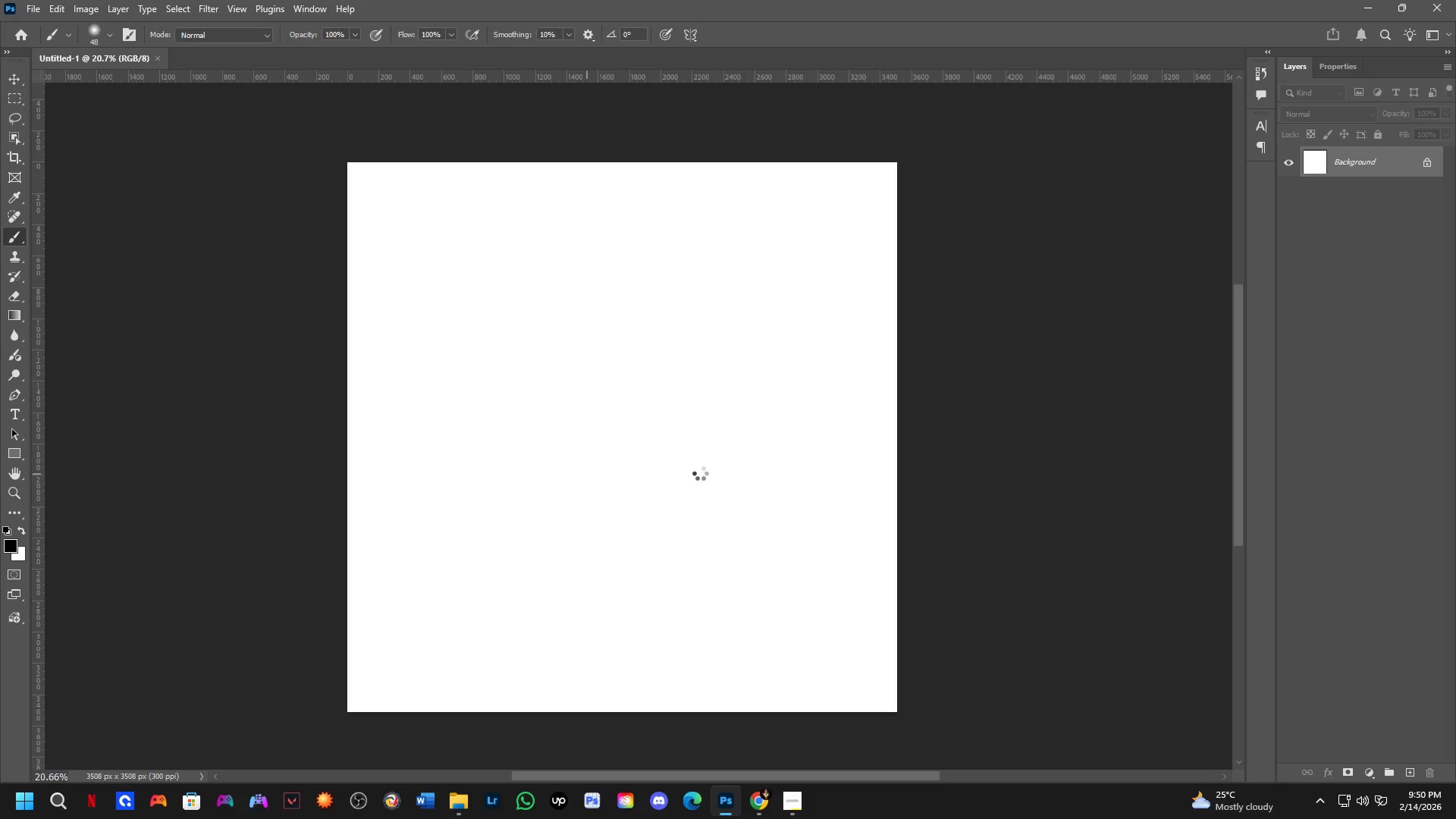 
hold_key(key=ShiftLeft, duration=0.33)
 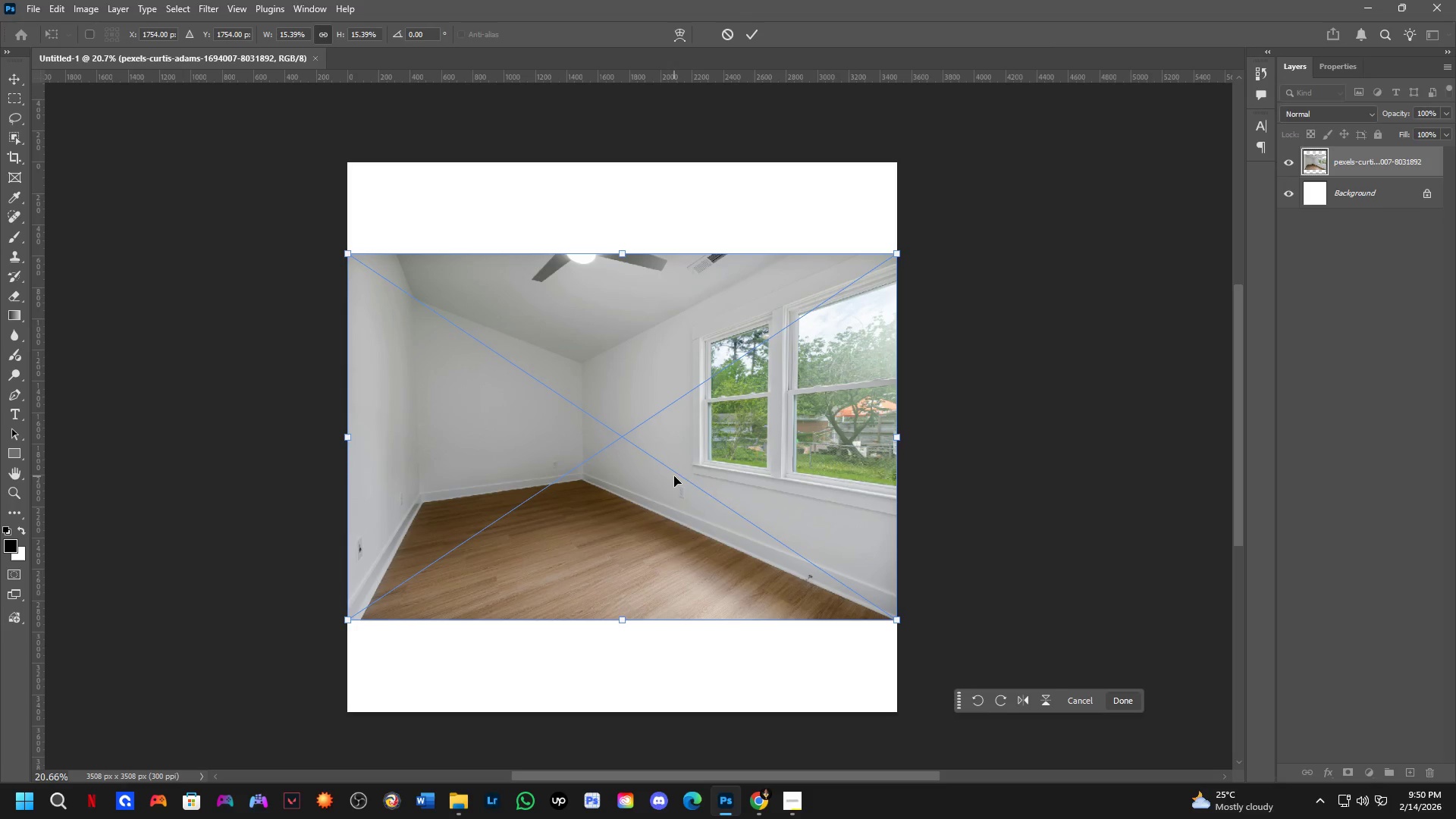 
key(NumpadEnter)
 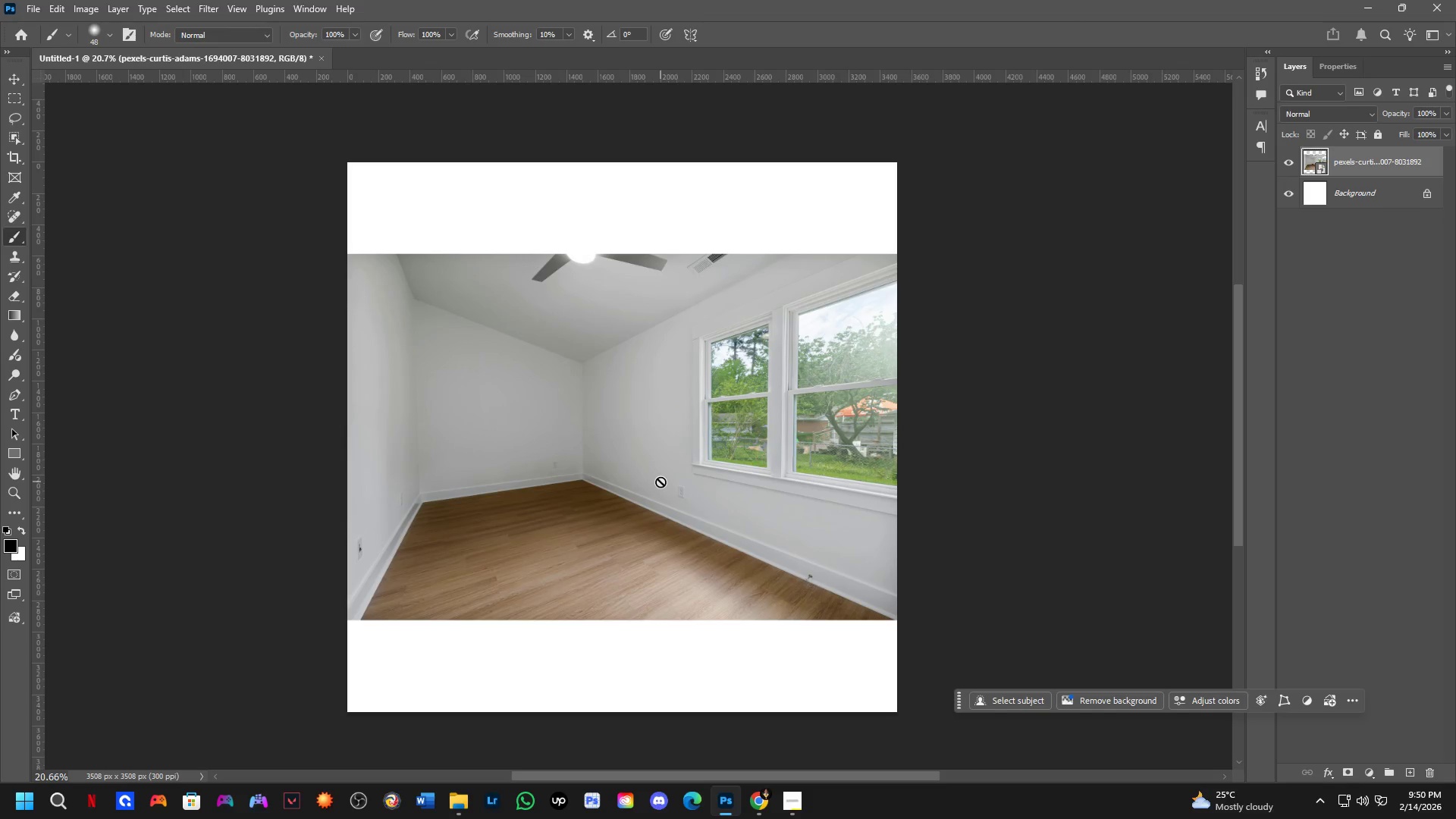 
key(C)
 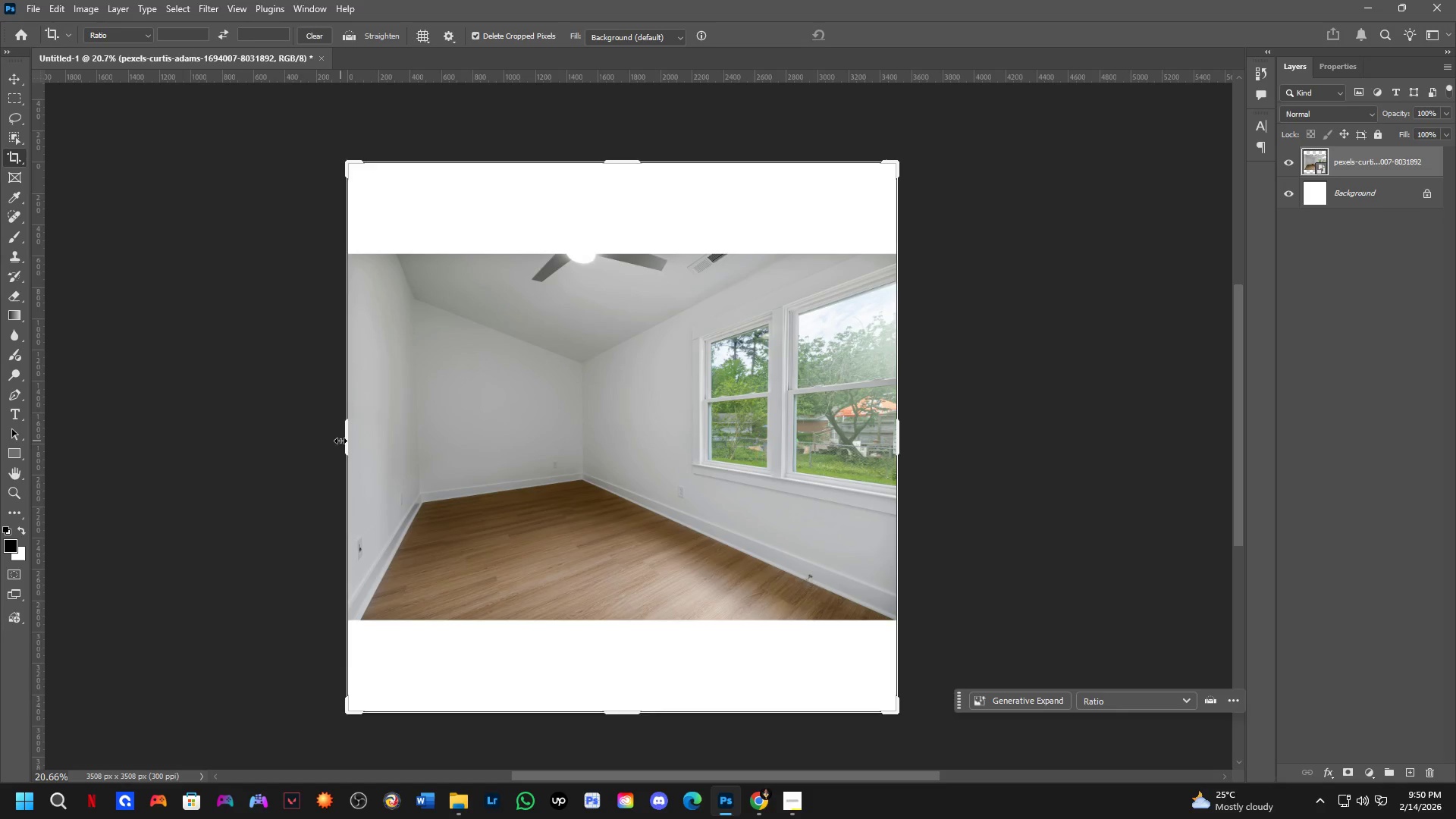 
left_click_drag(start_coordinate=[342, 440], to_coordinate=[260, 440])
 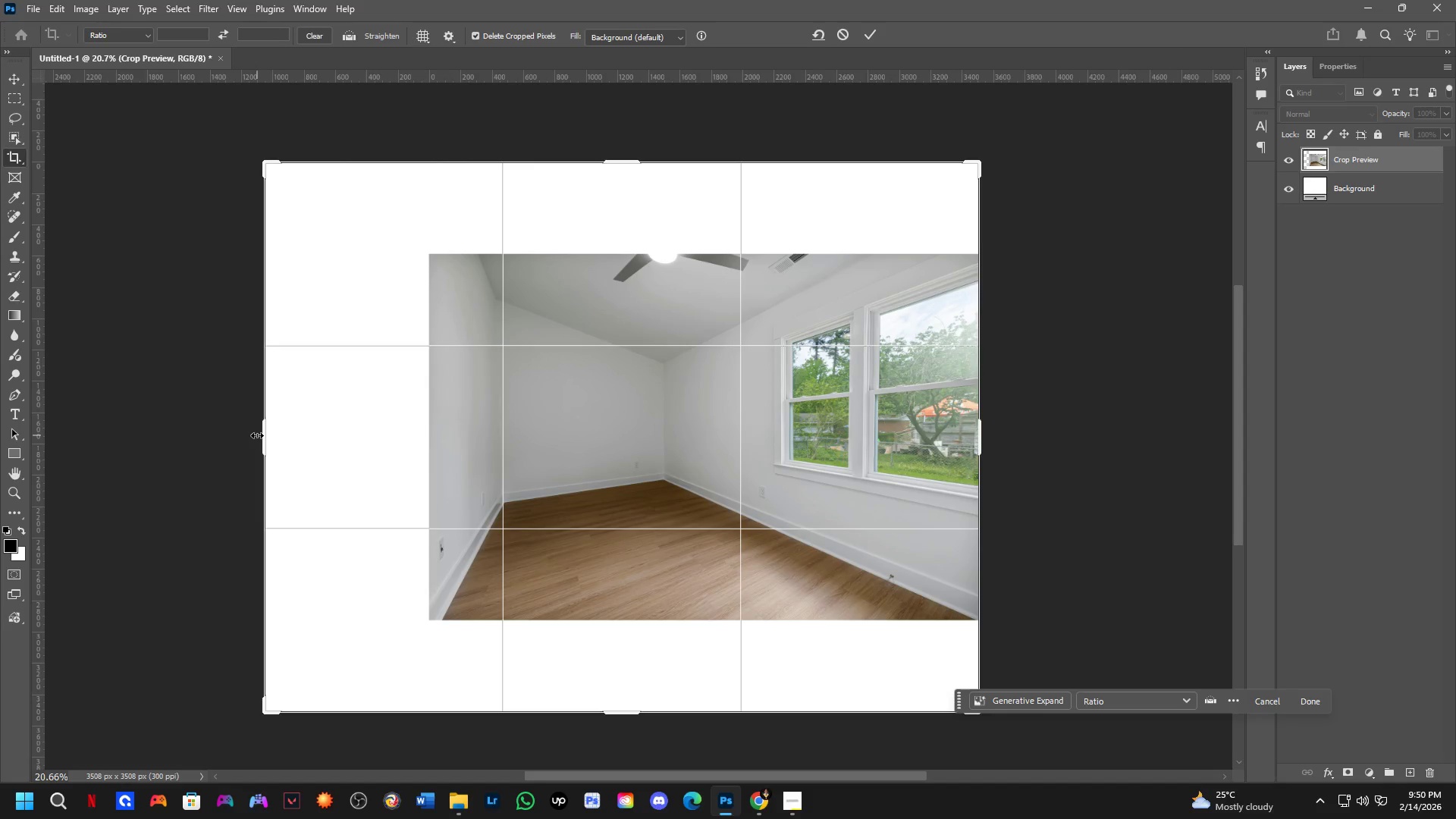 
key(NumpadEnter)
 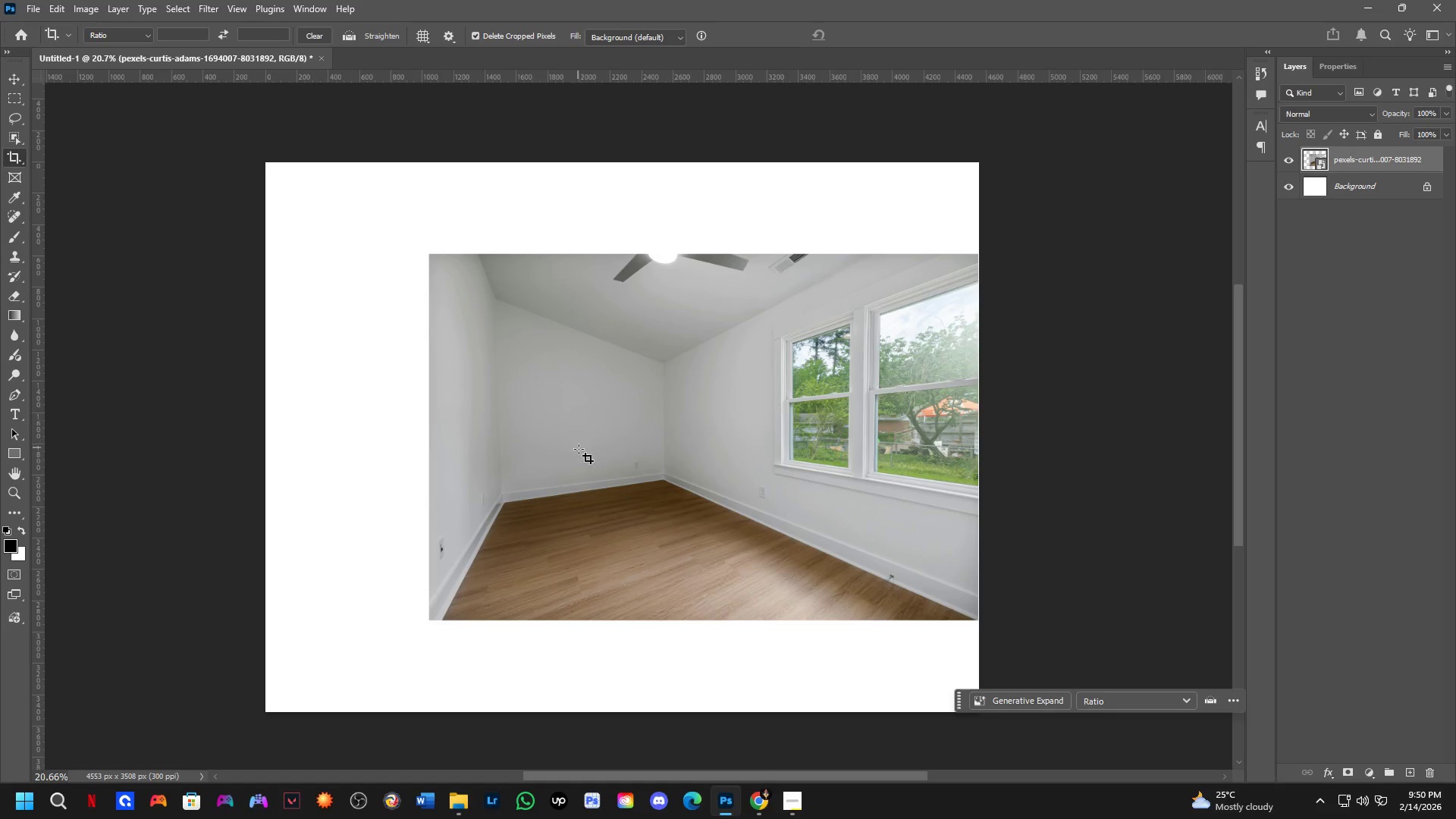 
hold_key(key=ControlLeft, duration=0.42)
 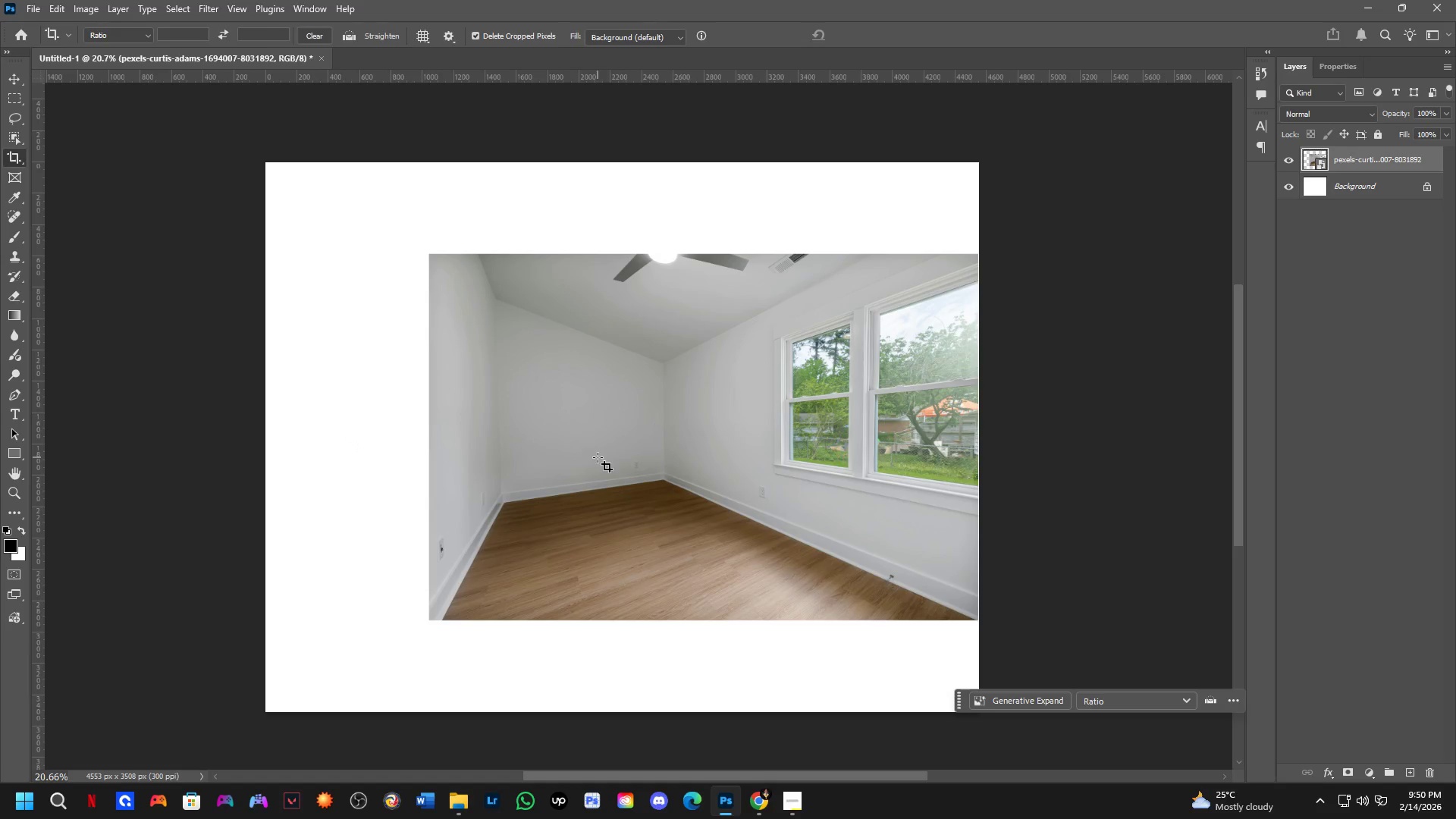 
key(B)
 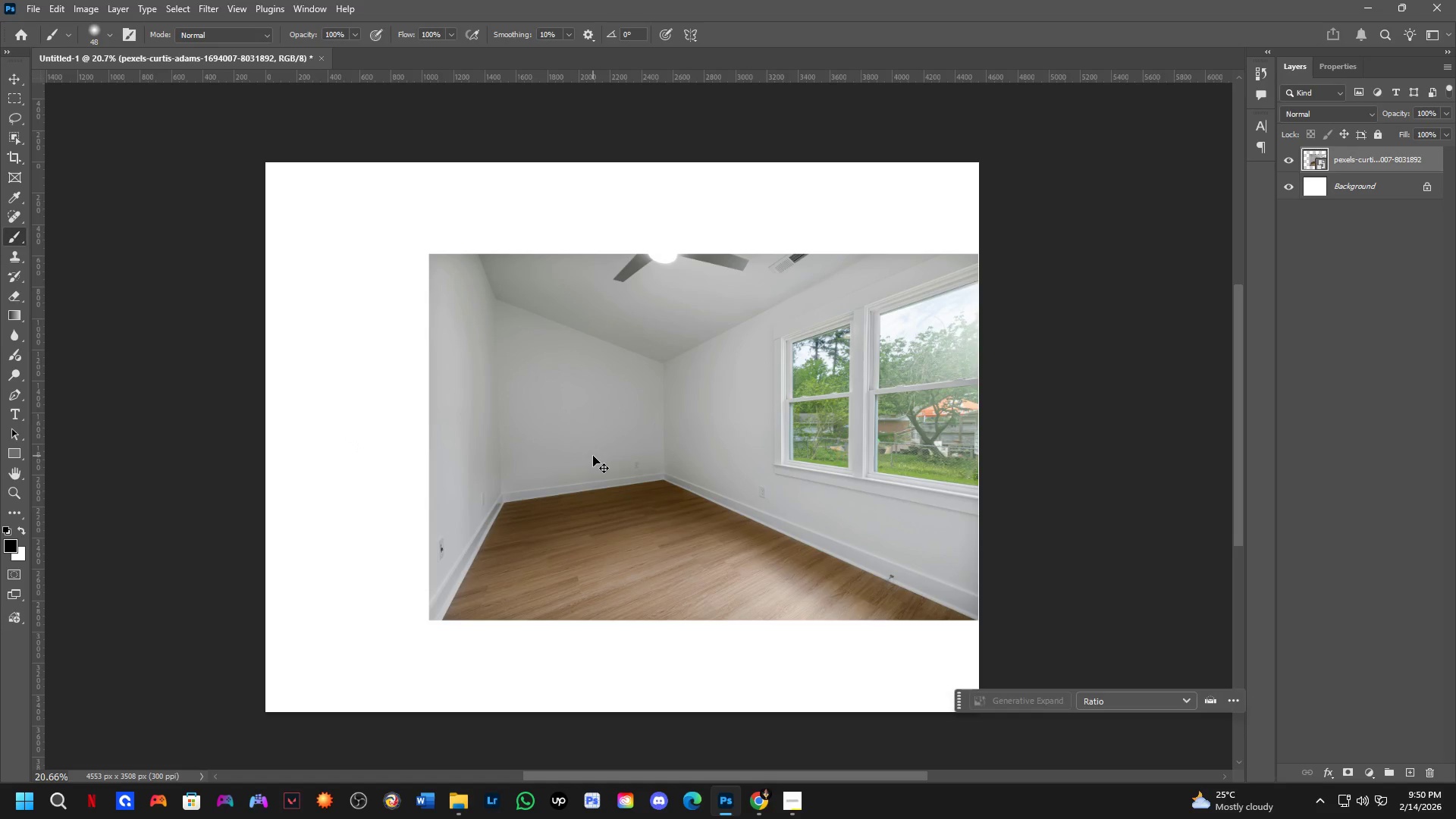 
key(Control+T)
 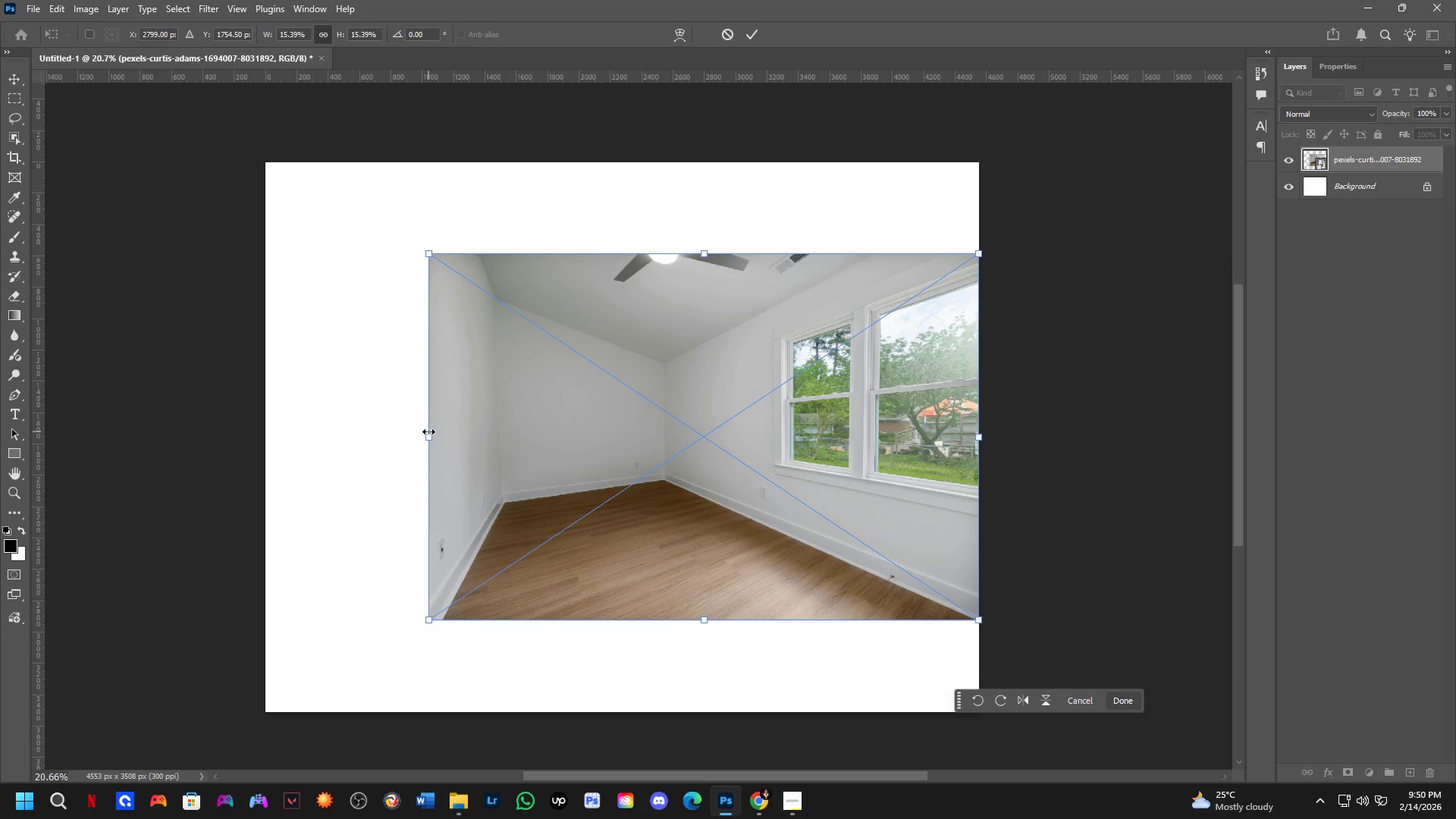 
left_click_drag(start_coordinate=[428, 431], to_coordinate=[262, 452])